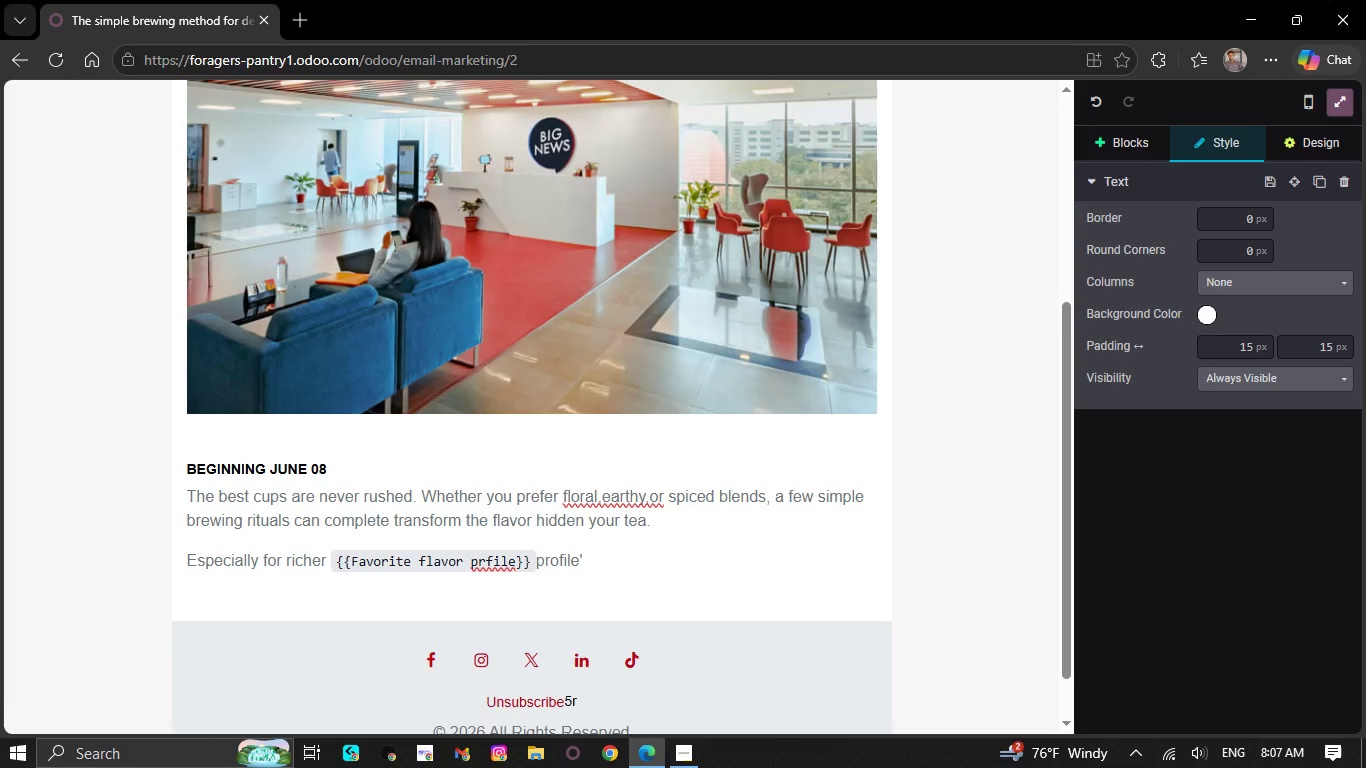 
key(Comma)
 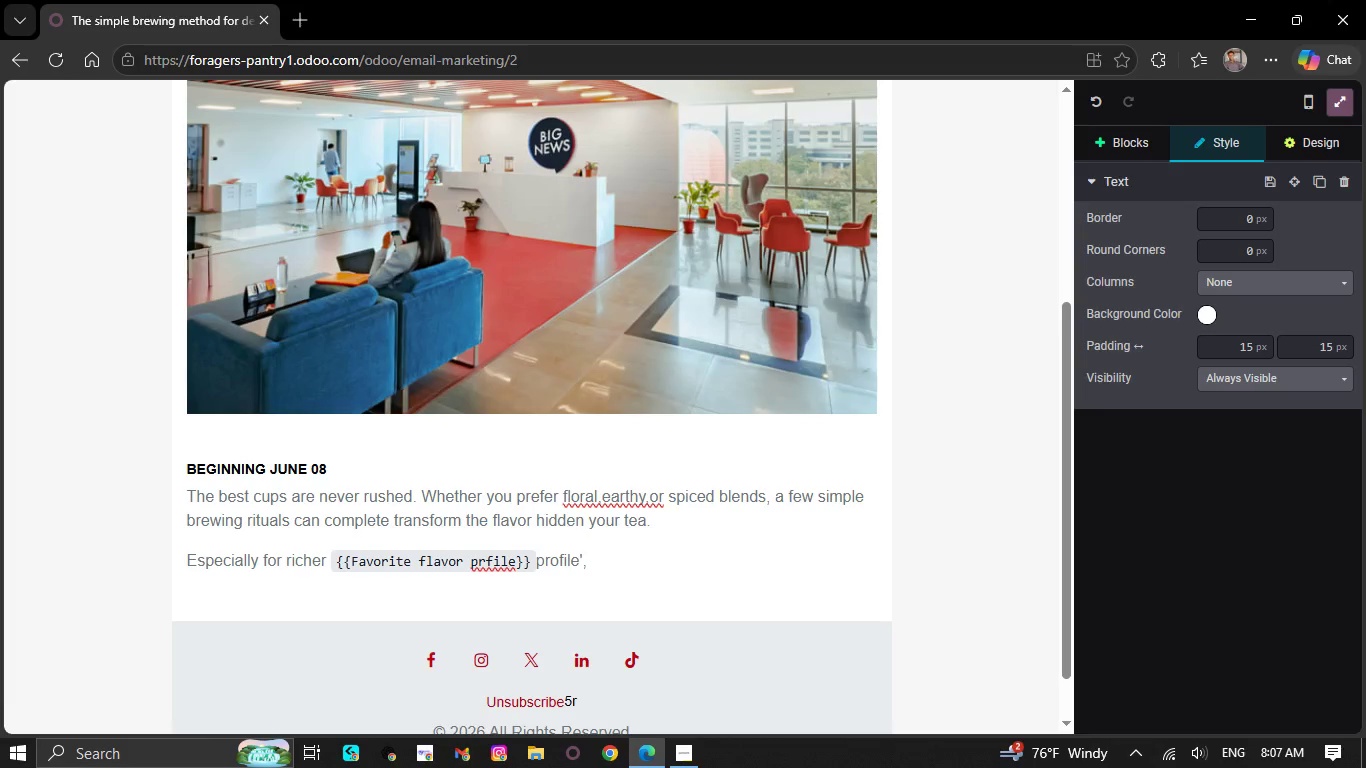 
key(Backspace)
 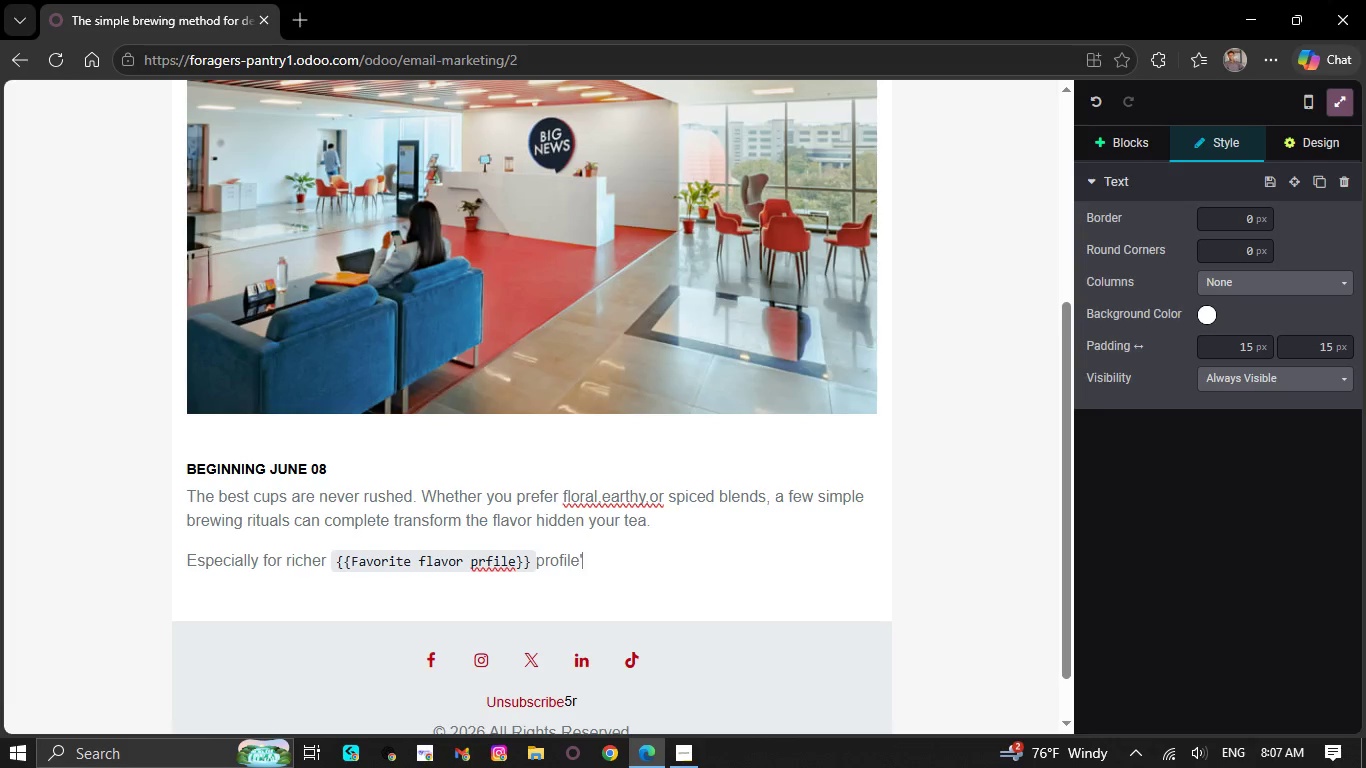 
key(Backspace)
 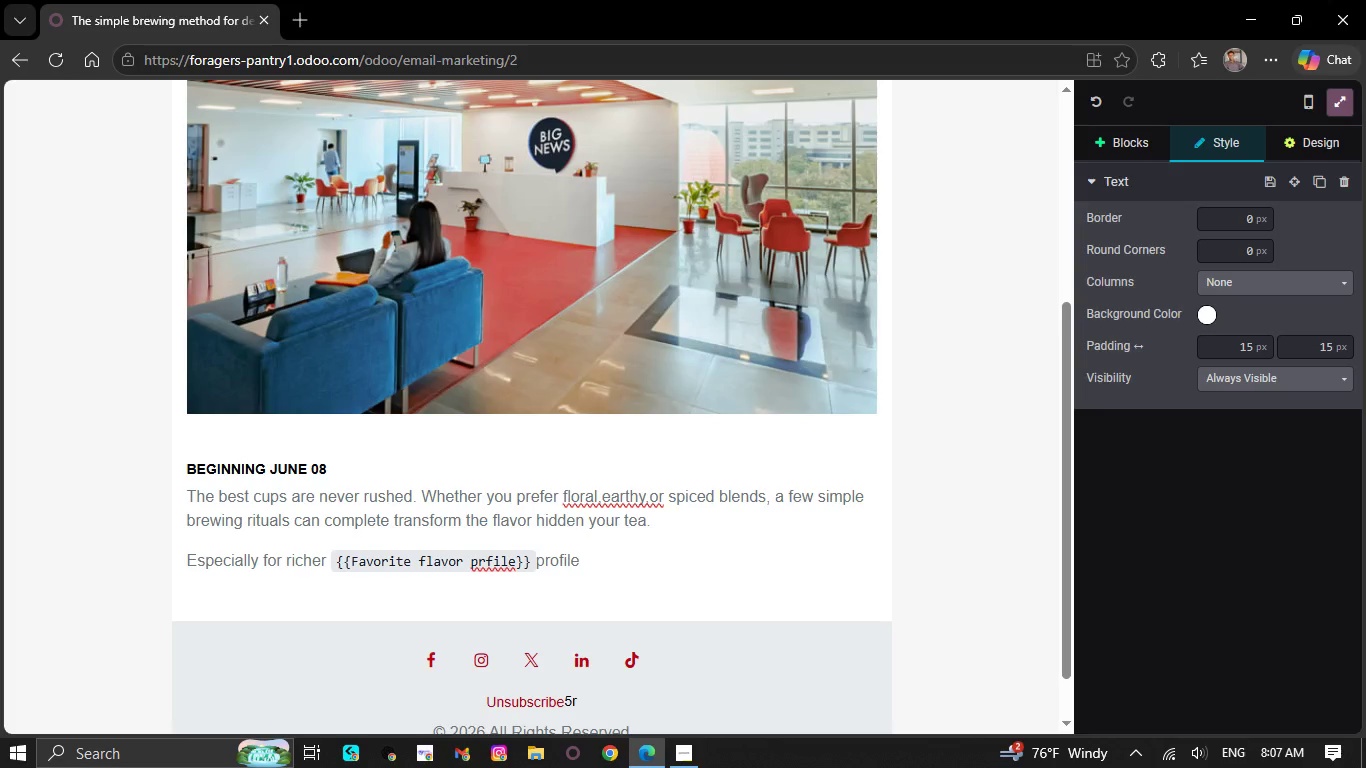 
key(Comma)
 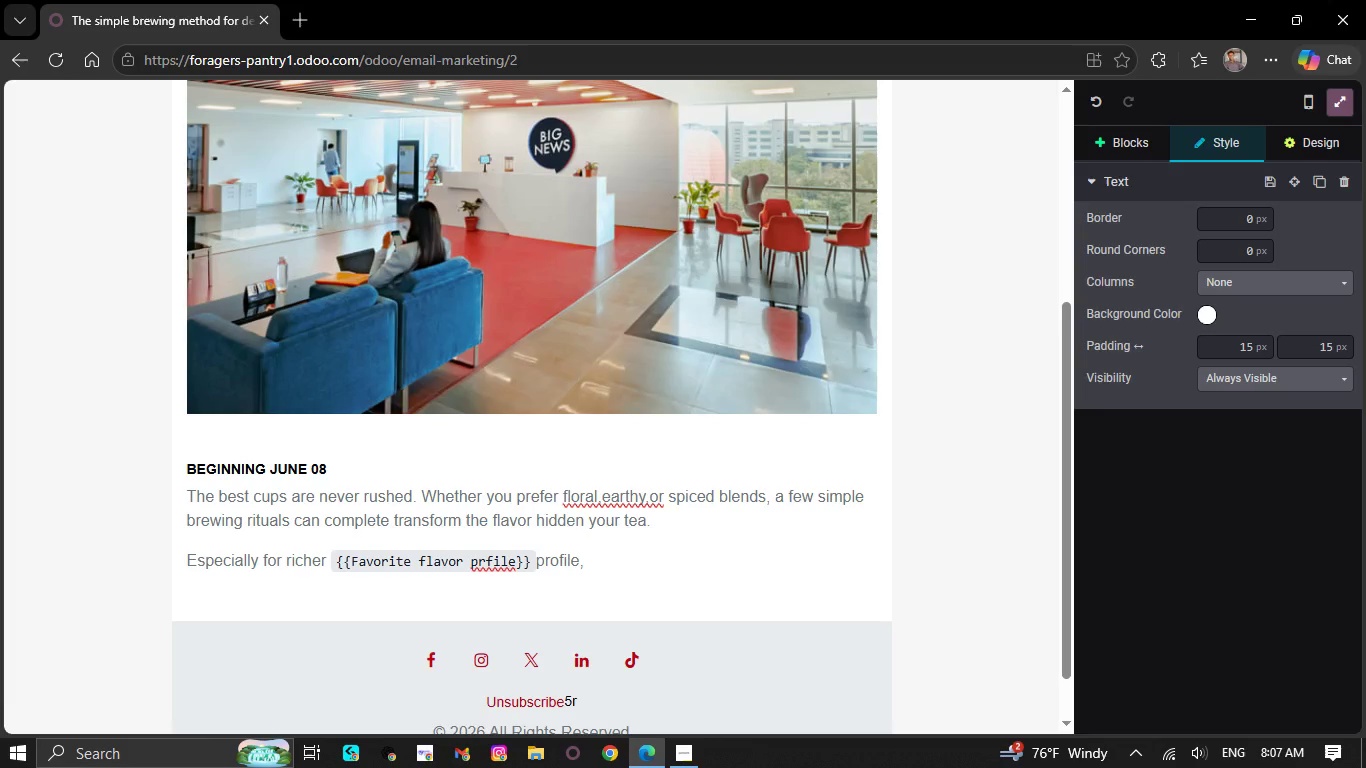 
wait(12.0)
 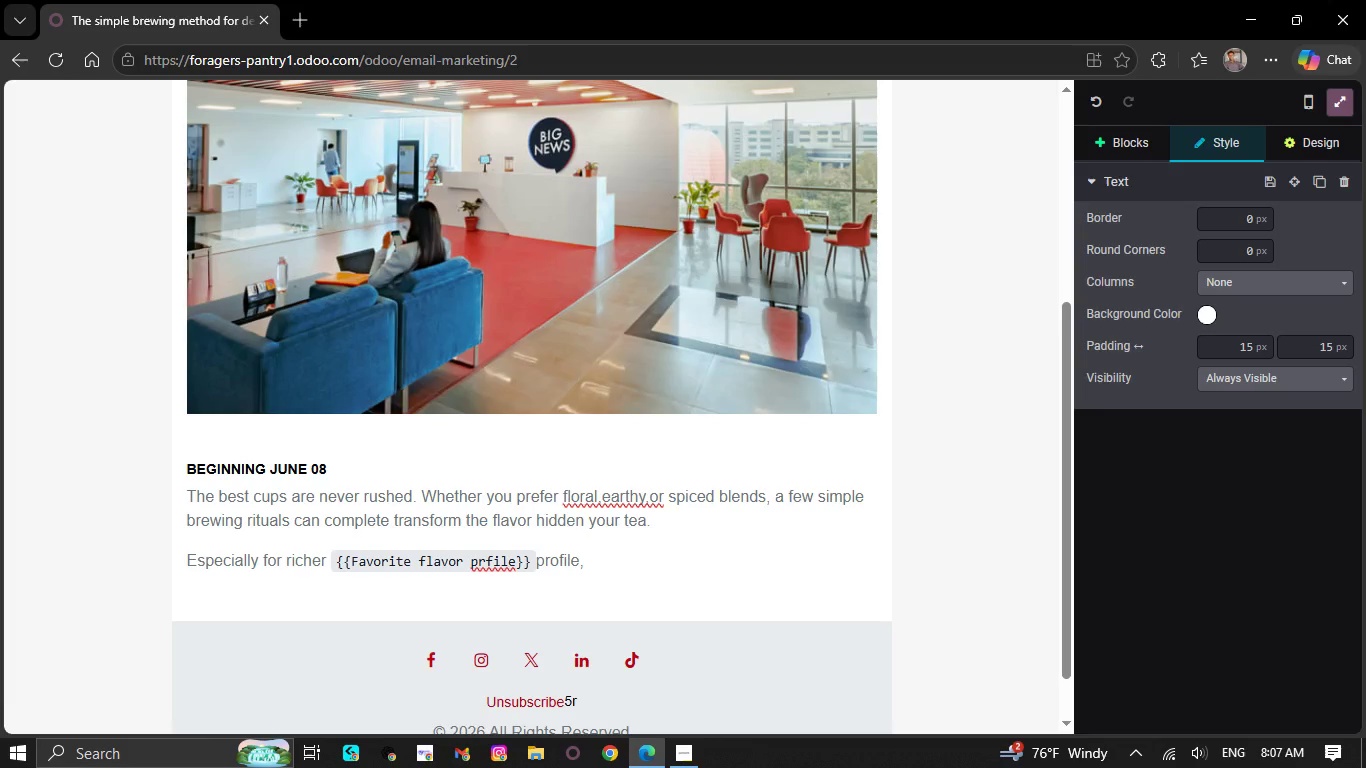 
type(we)
 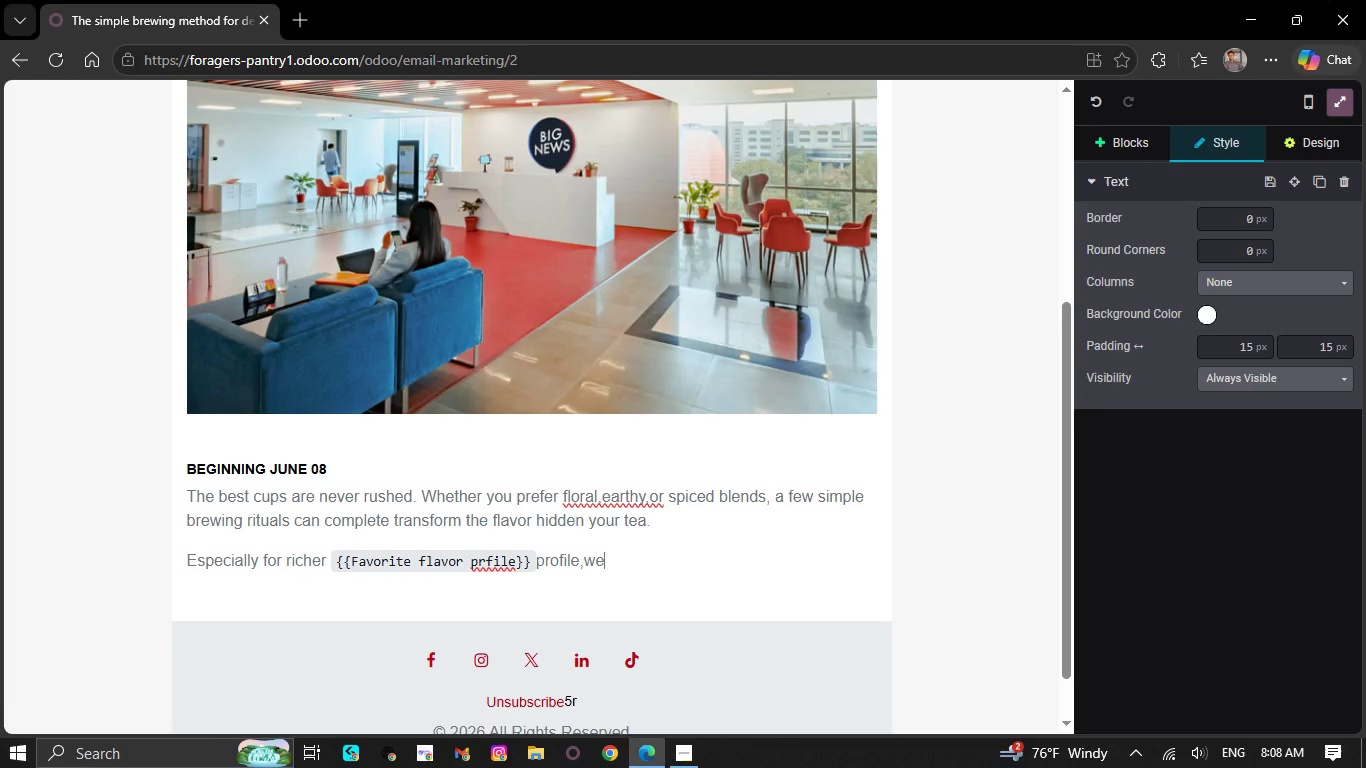 
type( recommr)
key(Backspace)
type(eng)
key(Backspace)
type(d)
 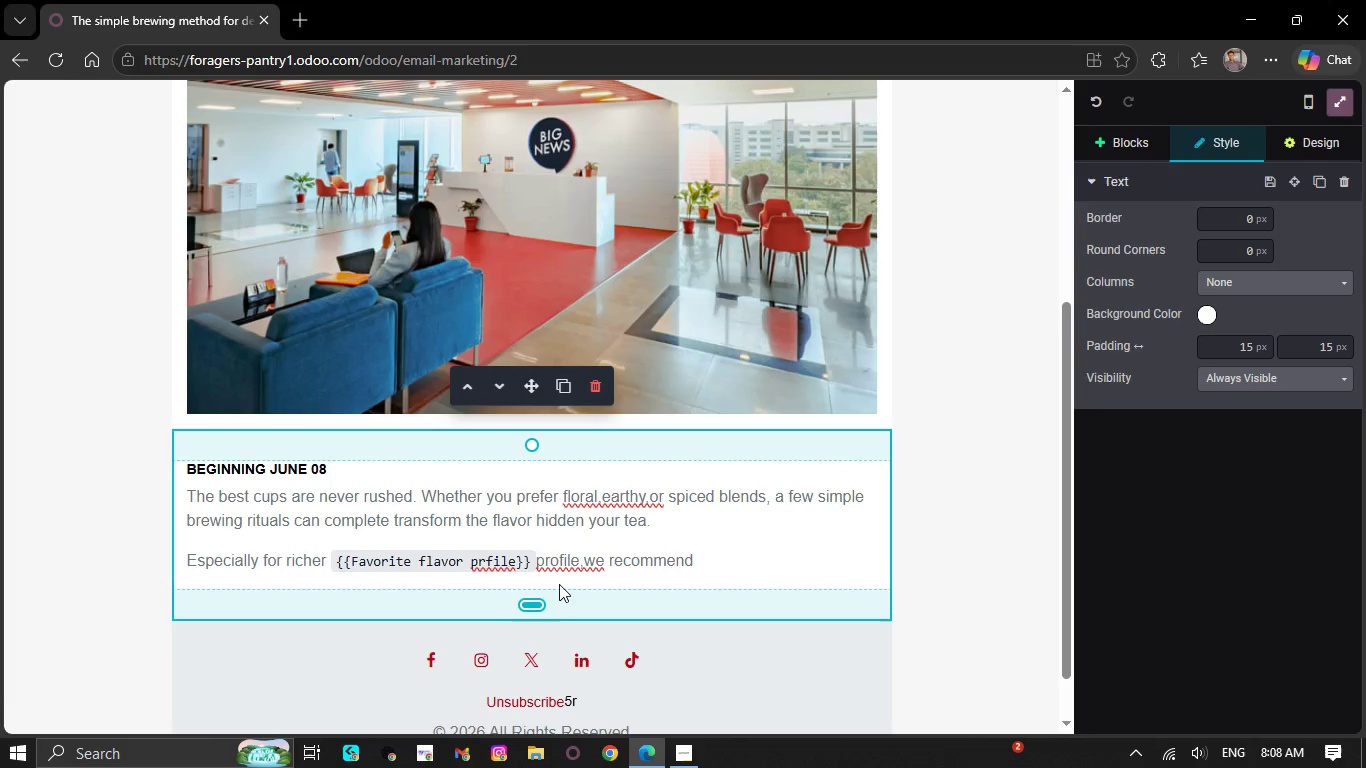 
wait(5.67)
 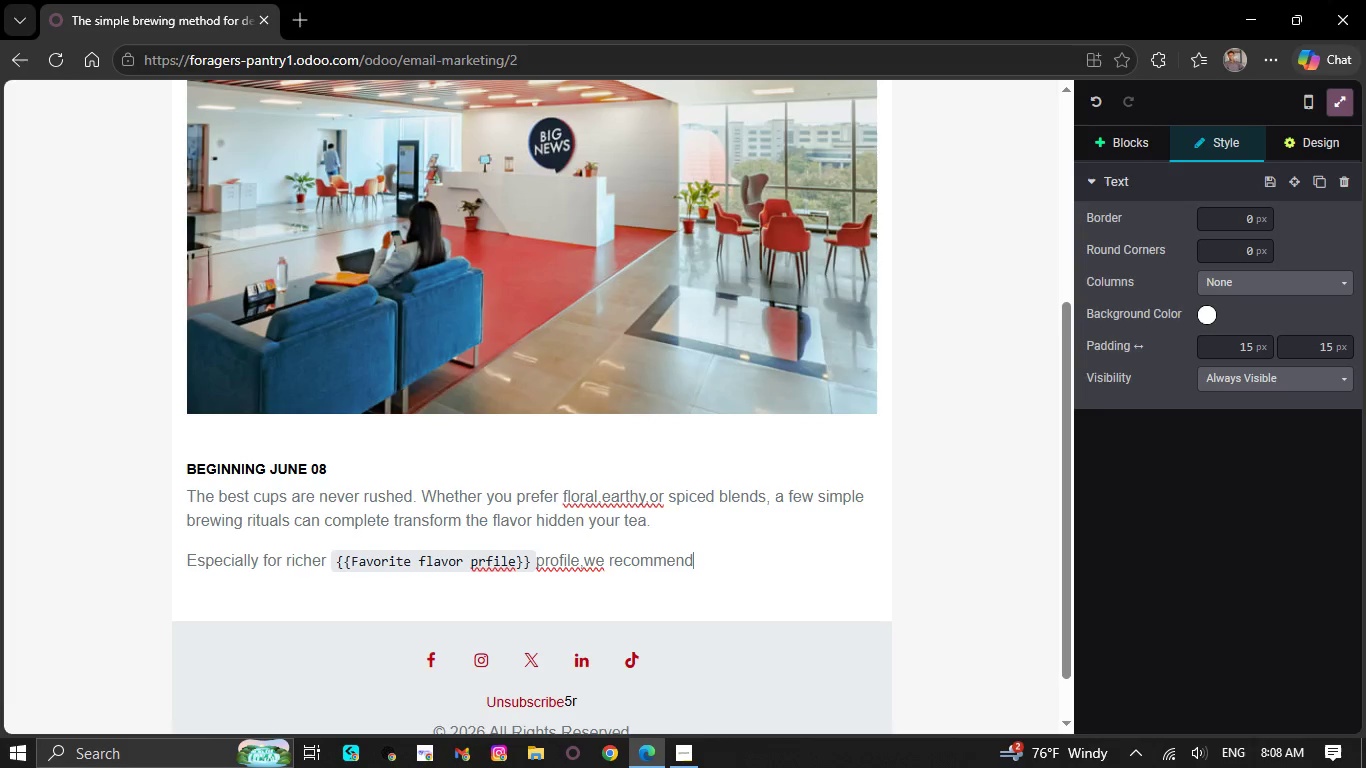 
right_click([559, 562])
 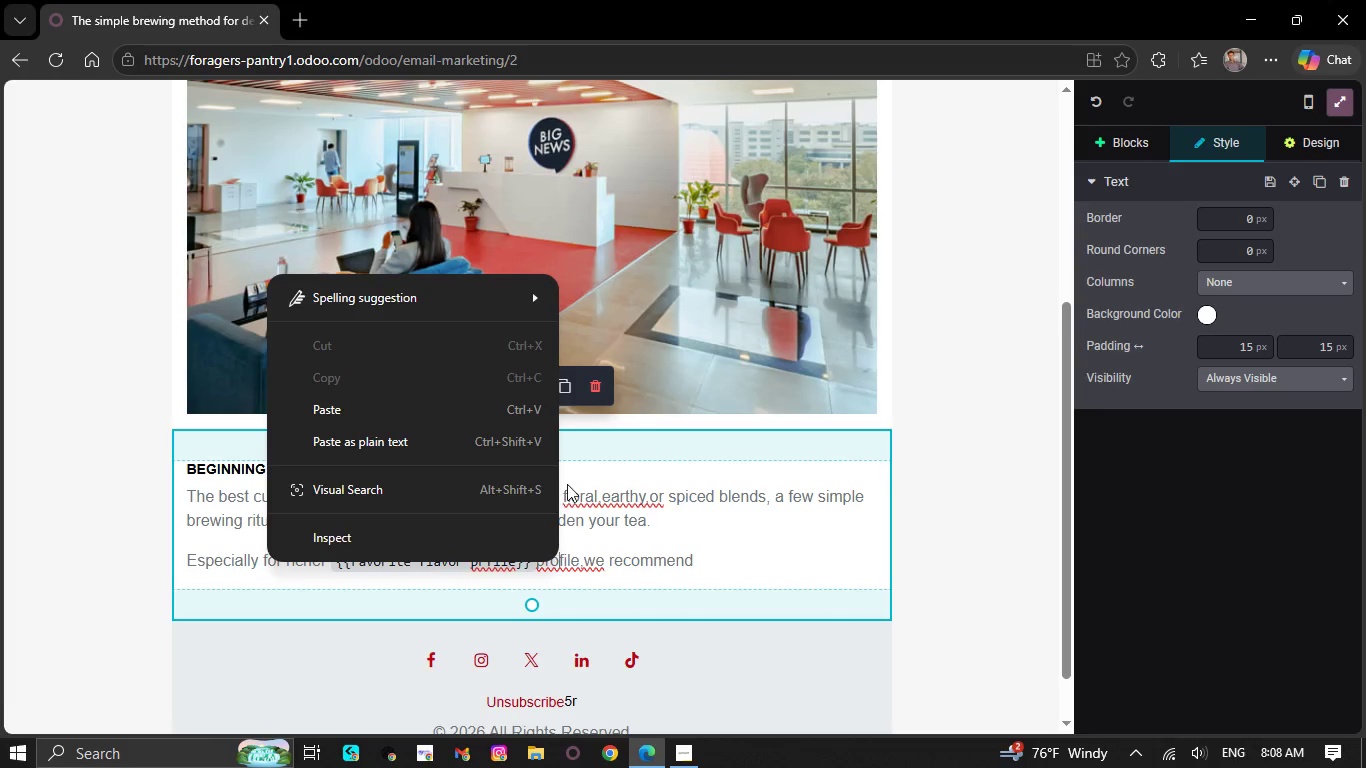 
wait(7.56)
 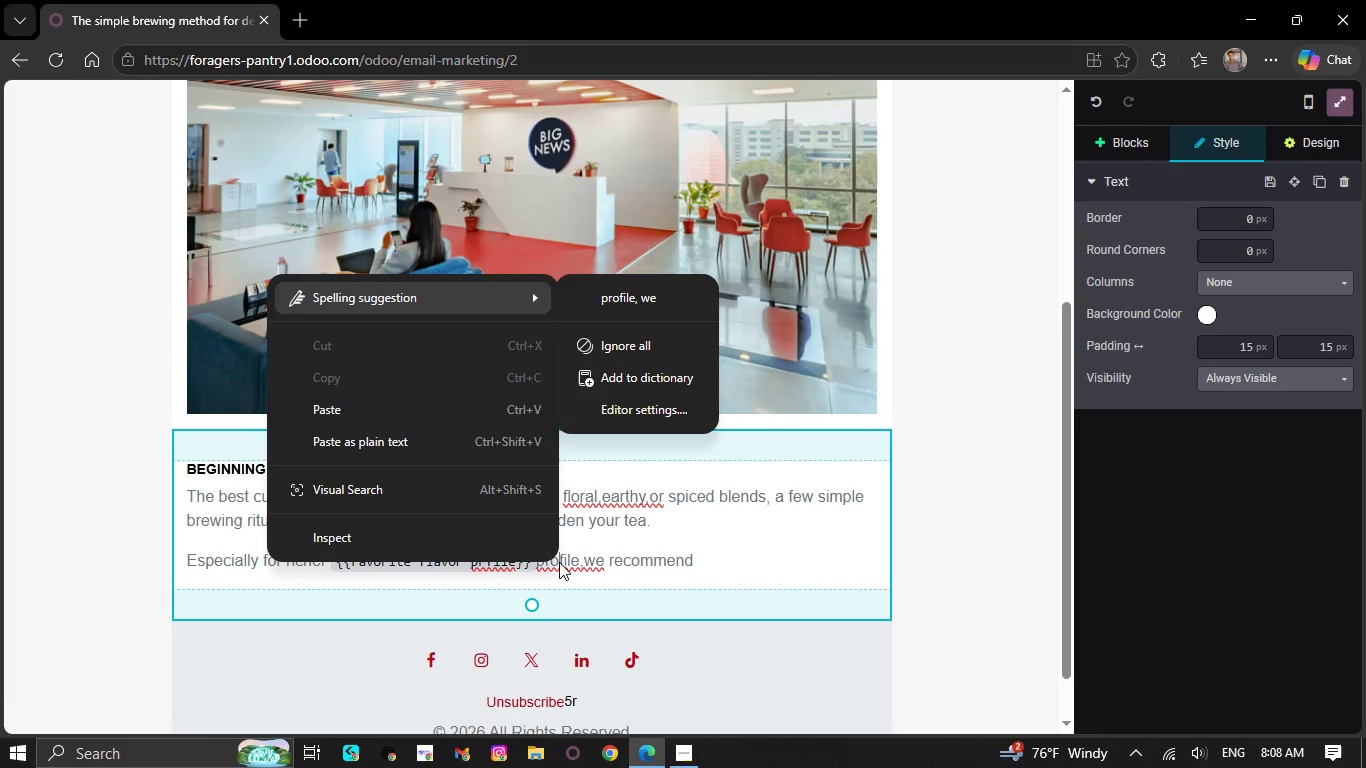 
double_click([560, 574])
 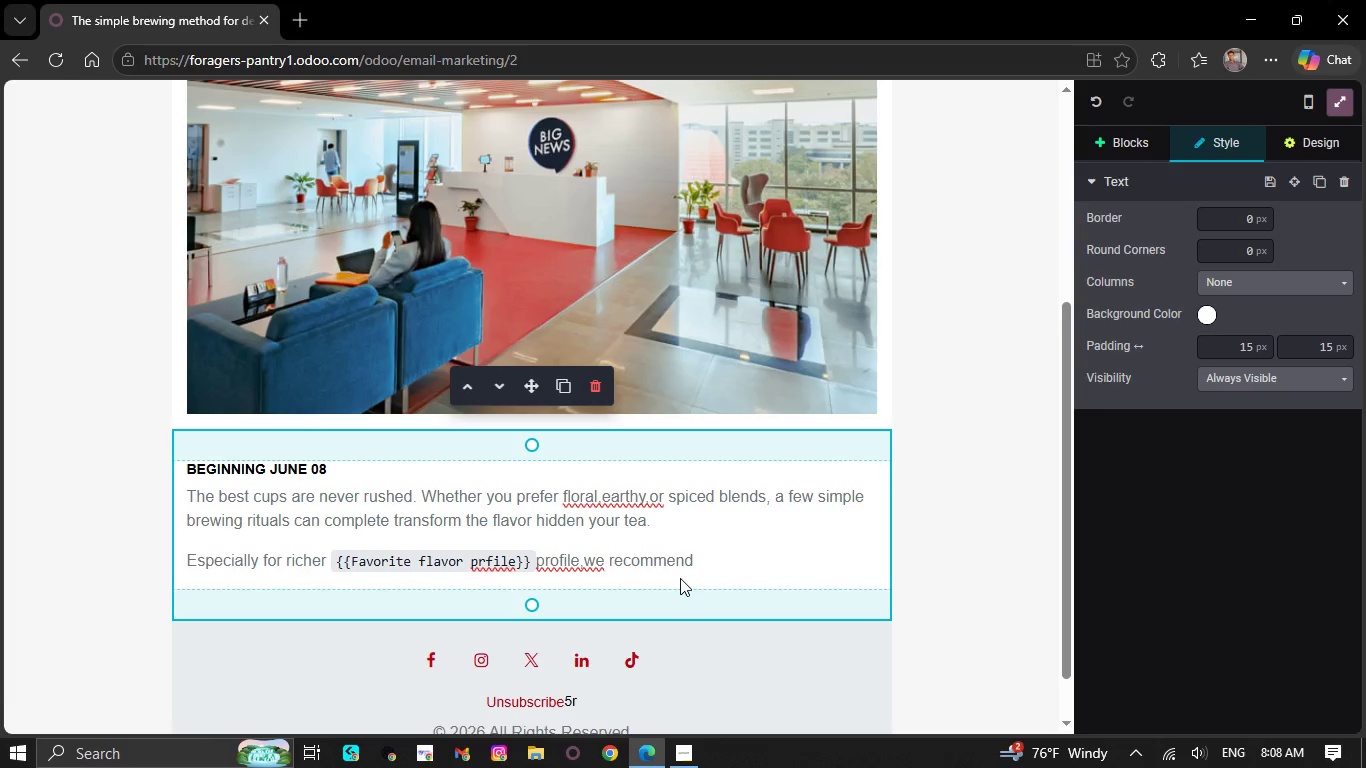 
wait(14.25)
 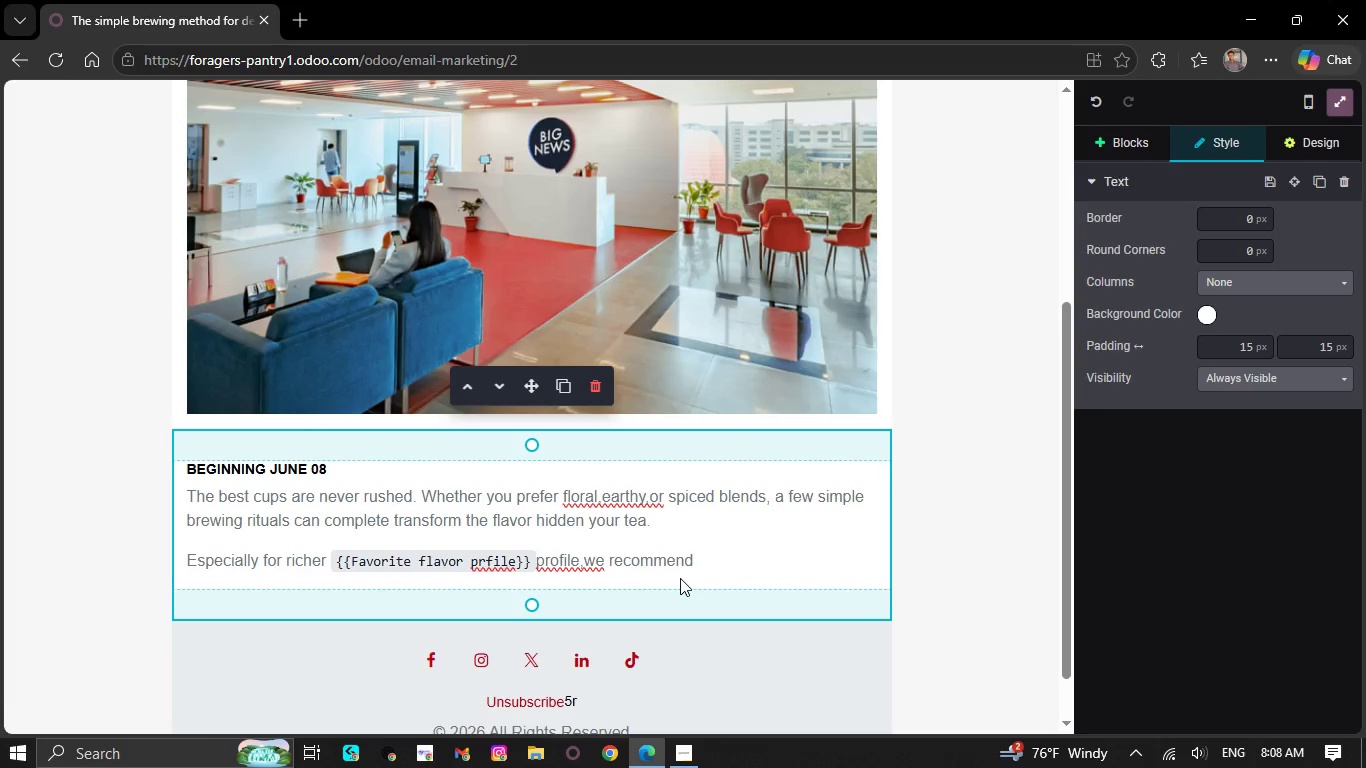 
key(Semicolon)
 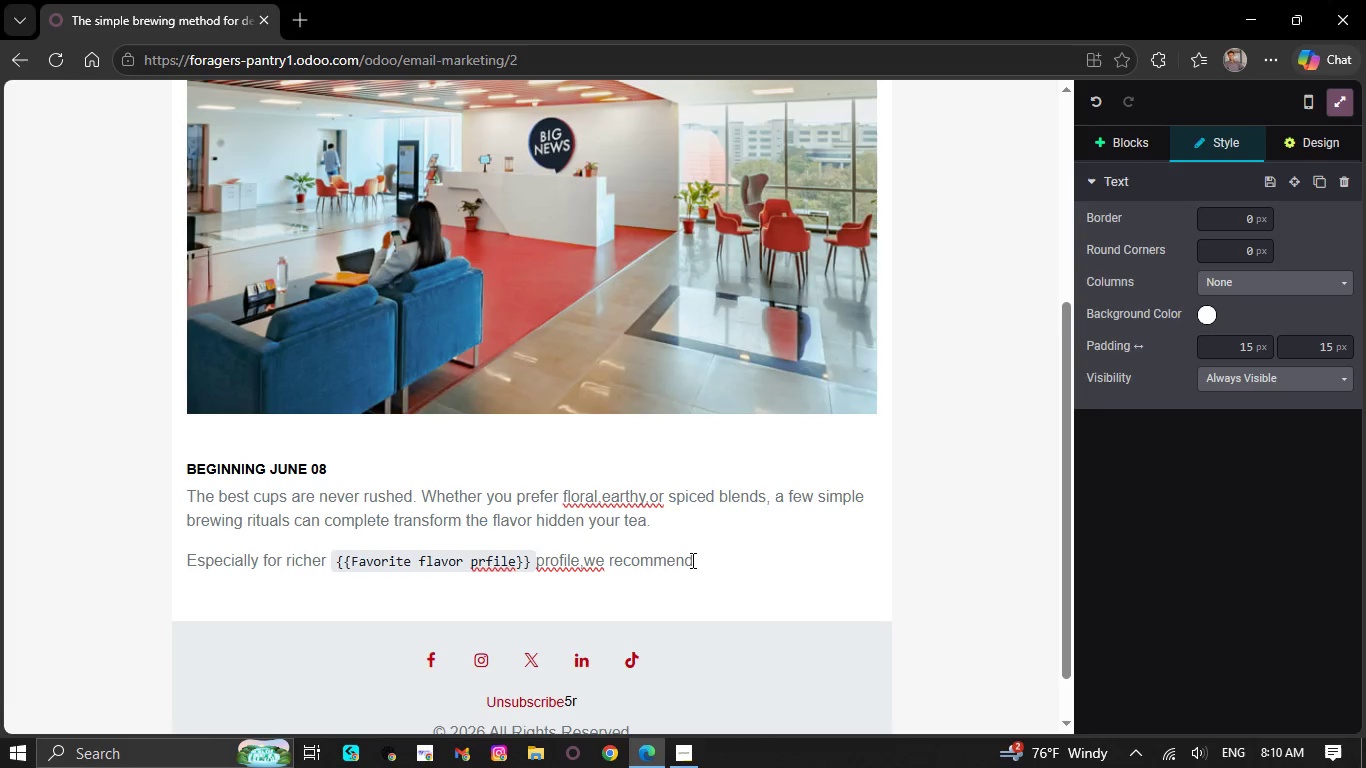 
wait(75.56)
 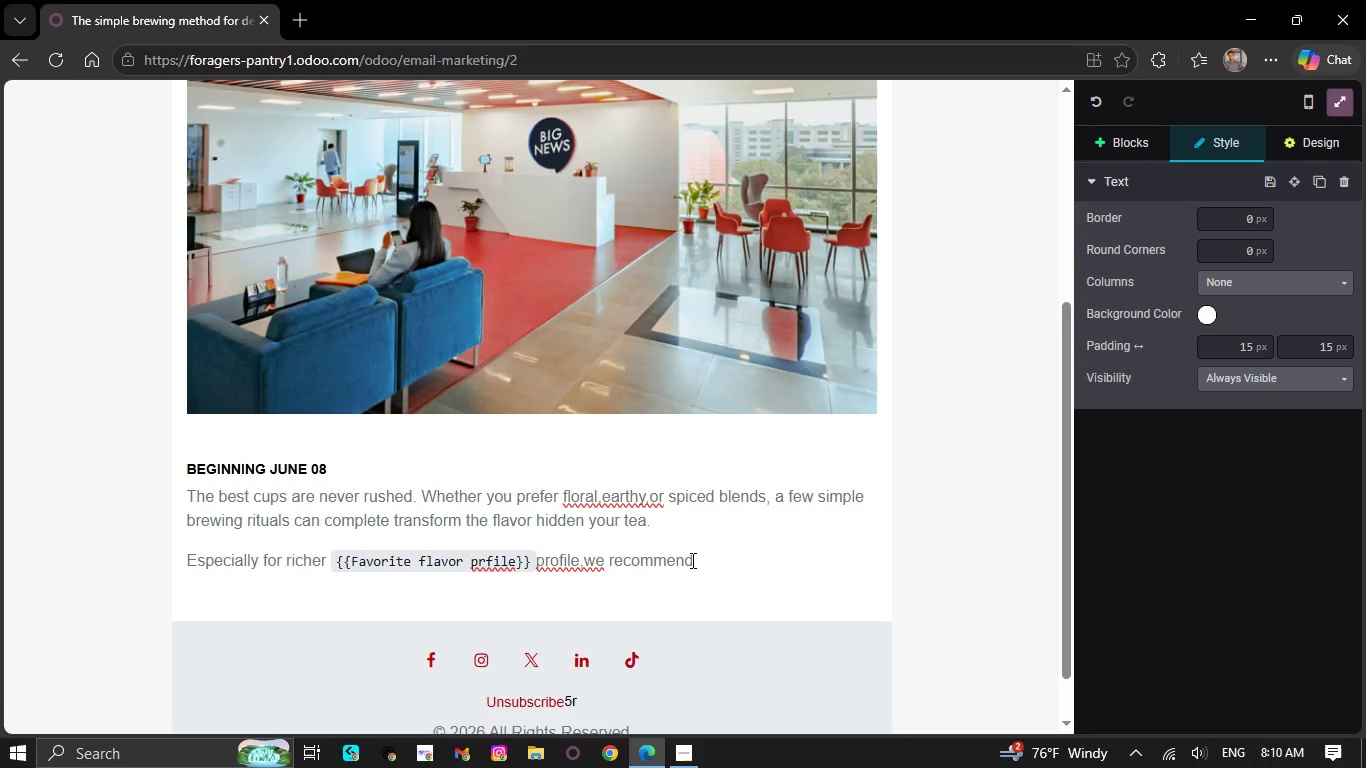 
double_click([707, 557])
 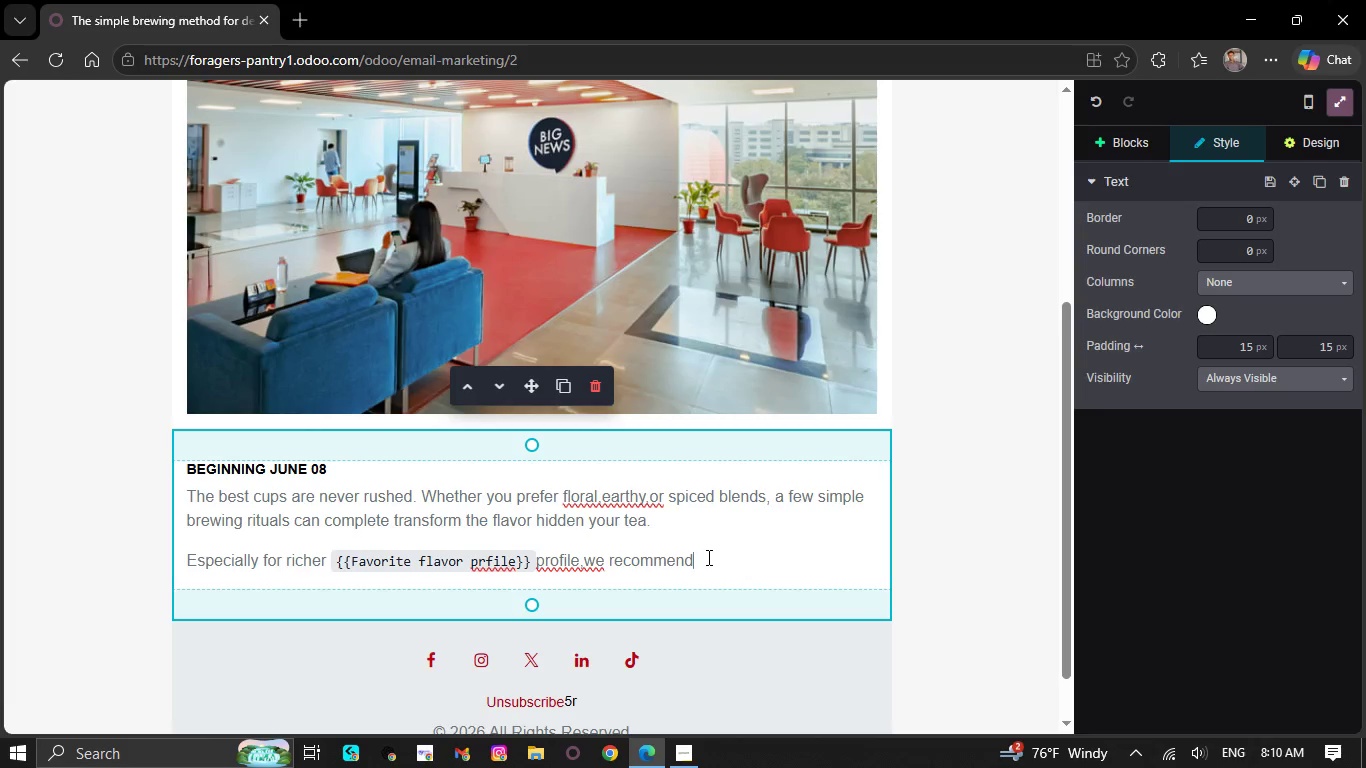 
wait(7.0)
 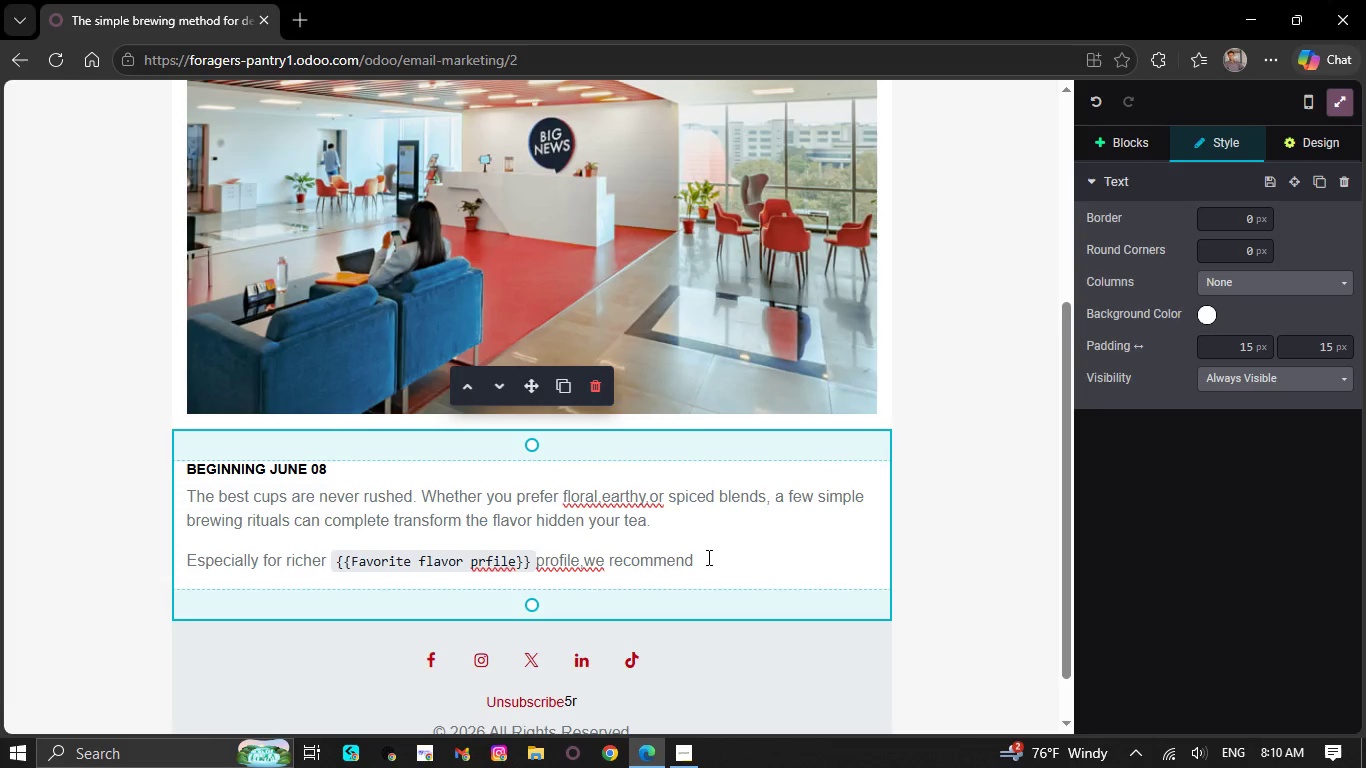 
key(Semicolon)
 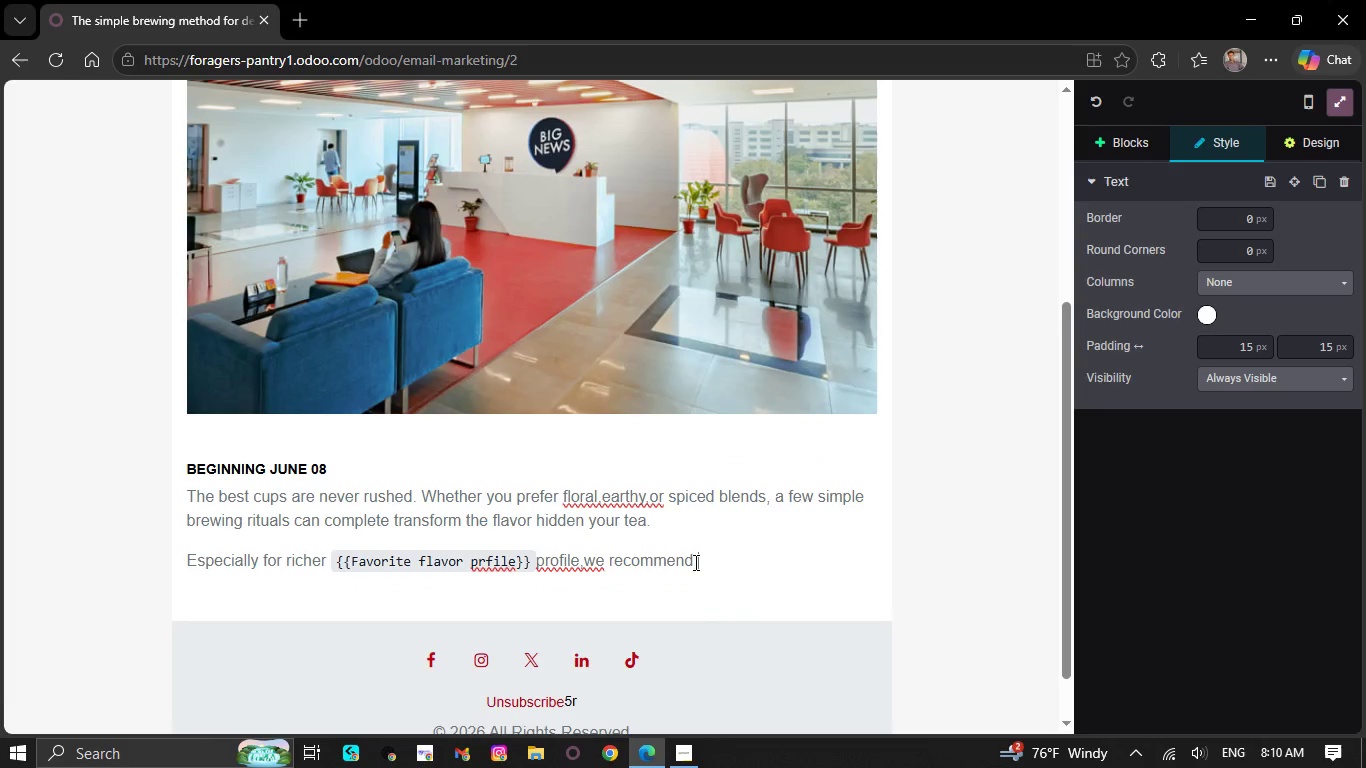 
key(Semicolon)
 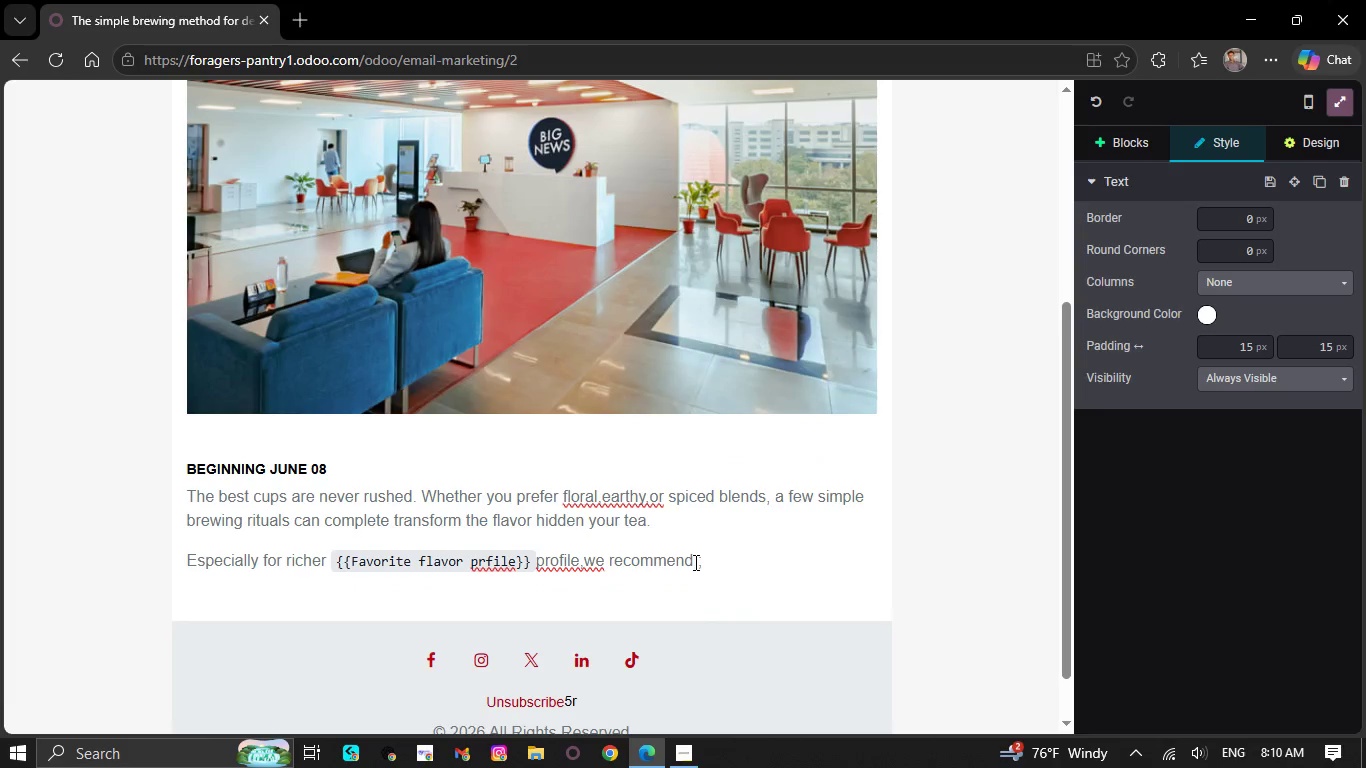 
key(Backspace)
 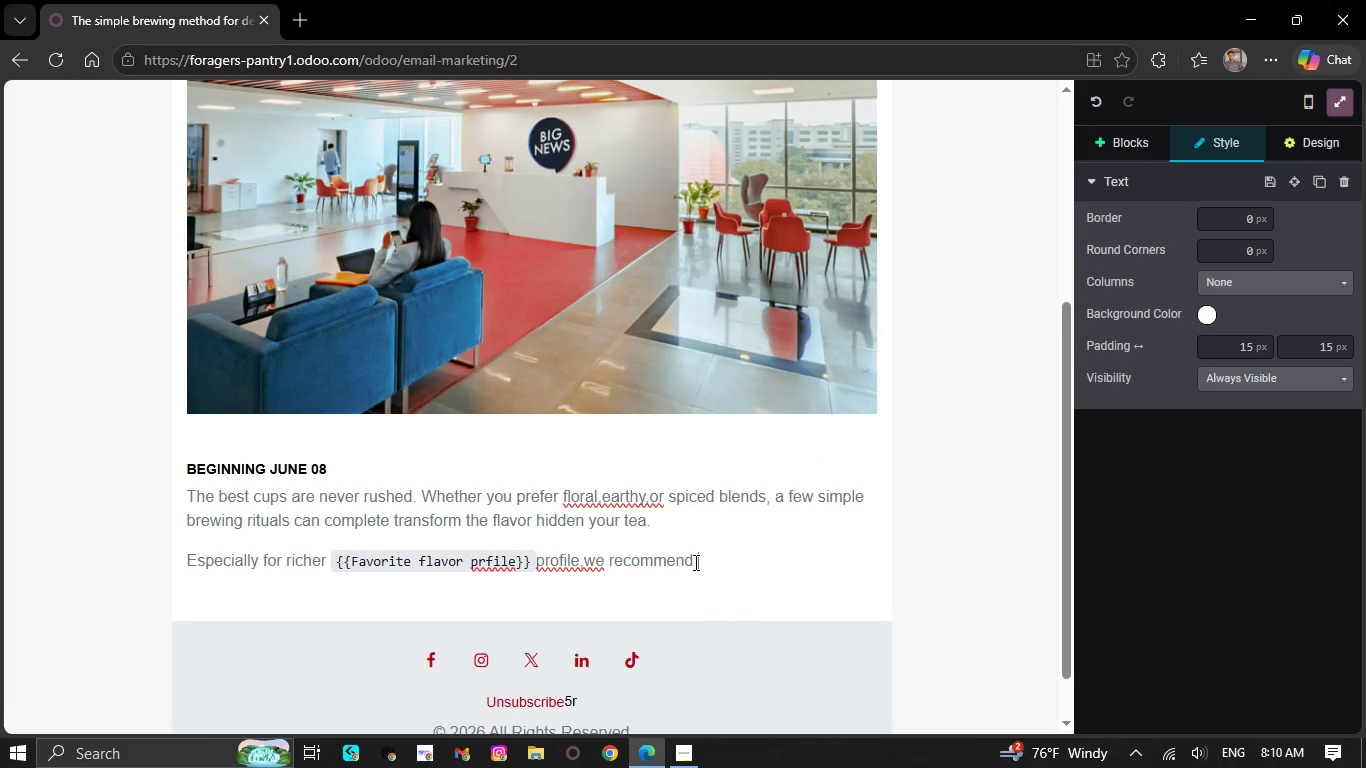 
key(Semicolon)
 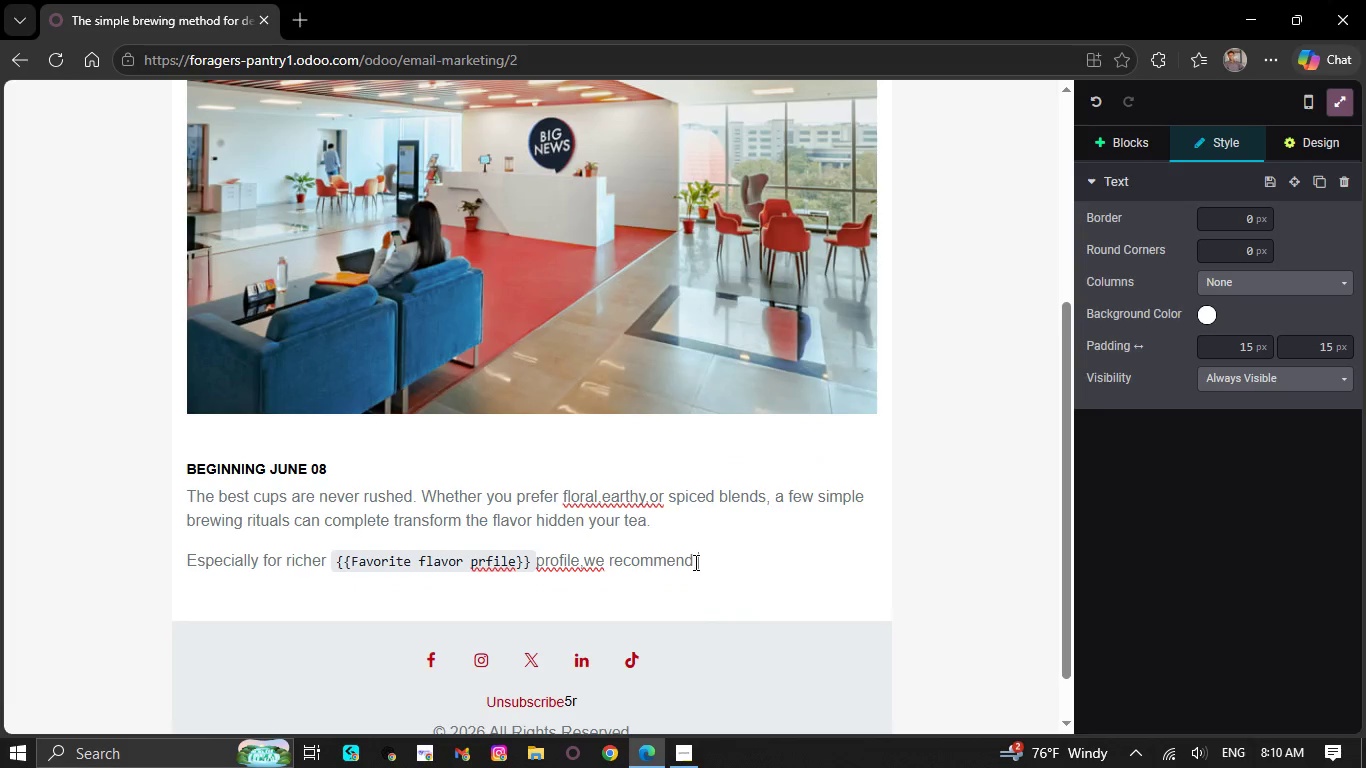 
key(P)
 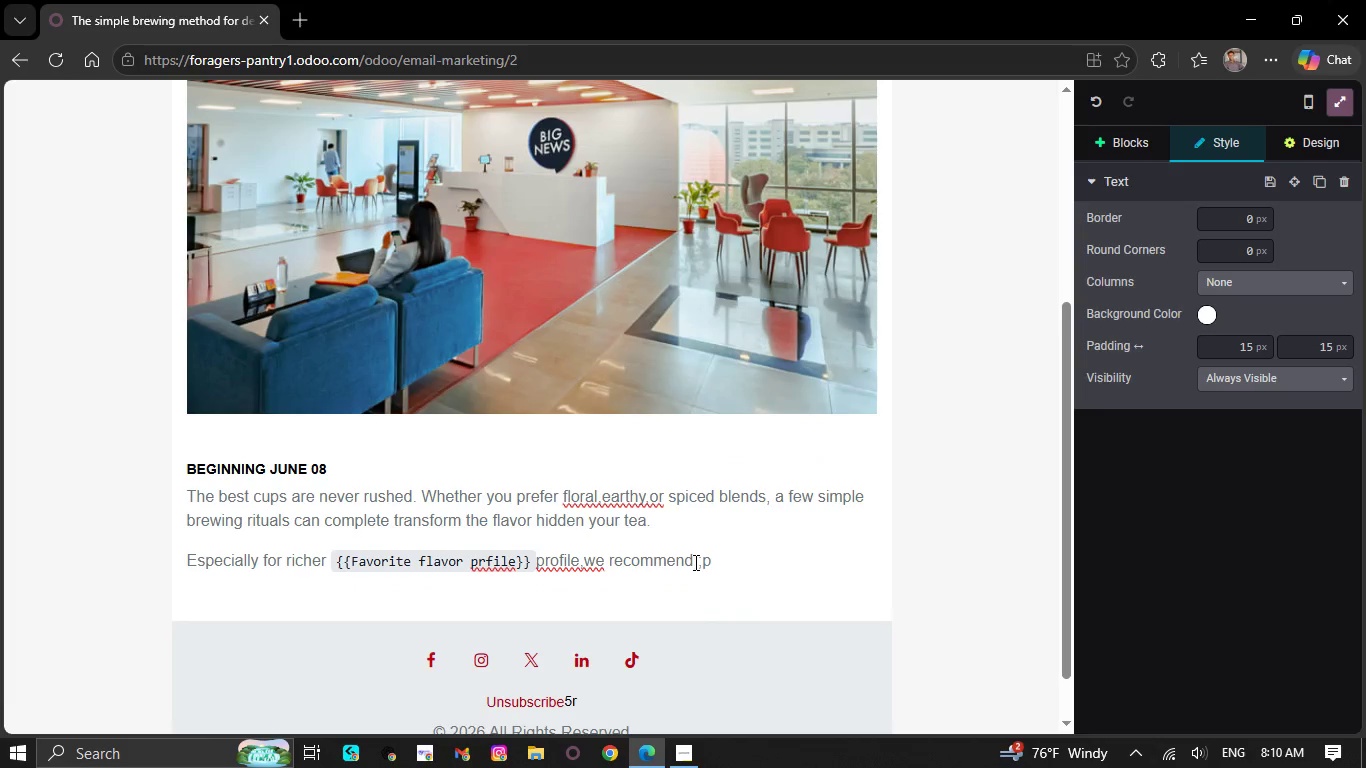 
key(Backspace)
 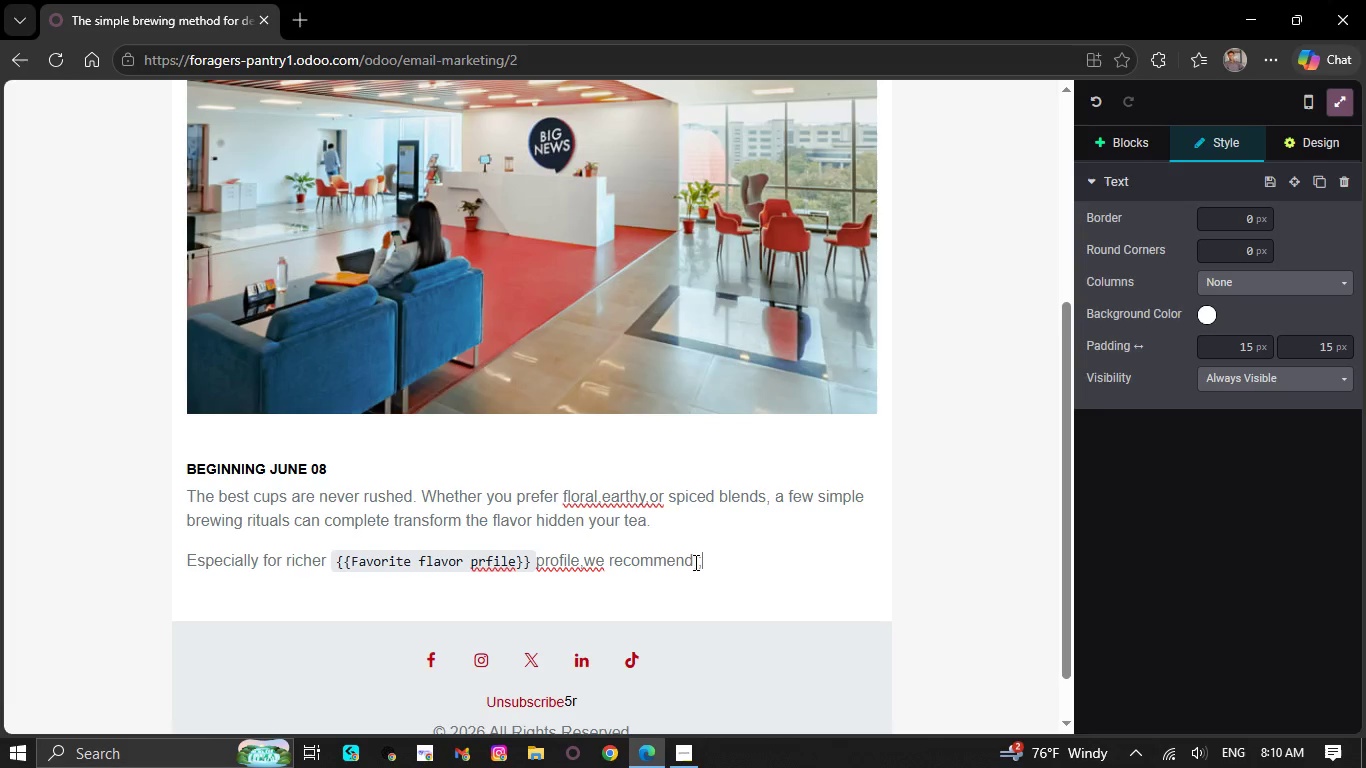 
key(Backspace)
 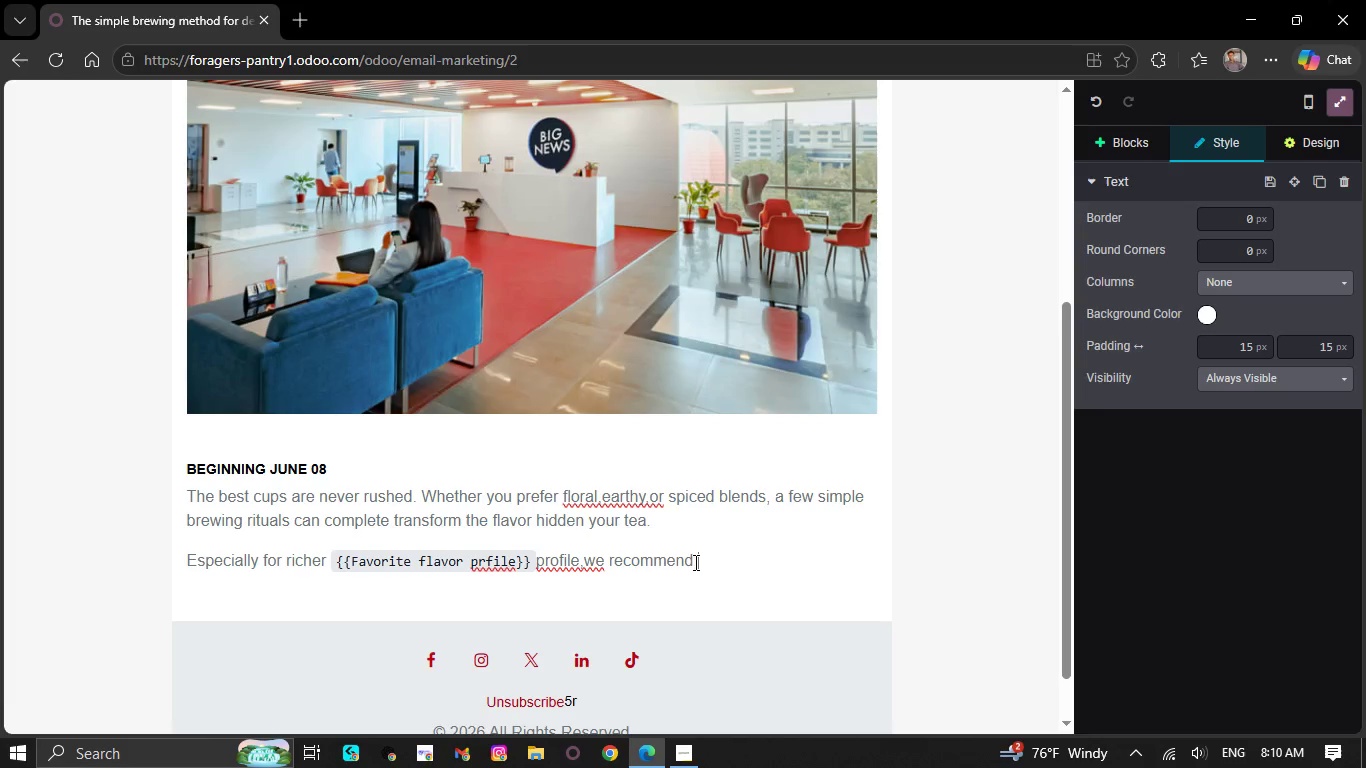 
key(Backspace)
 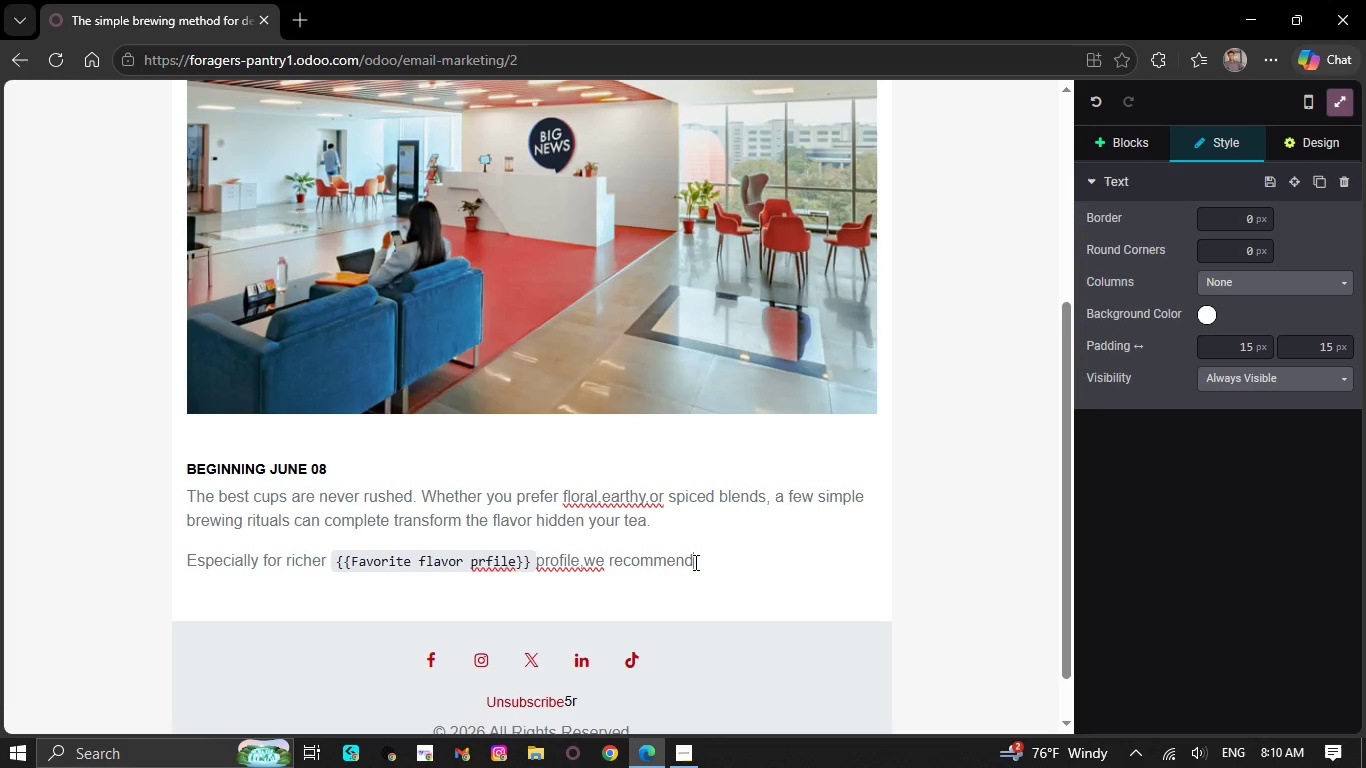 
key(Semicolon)
 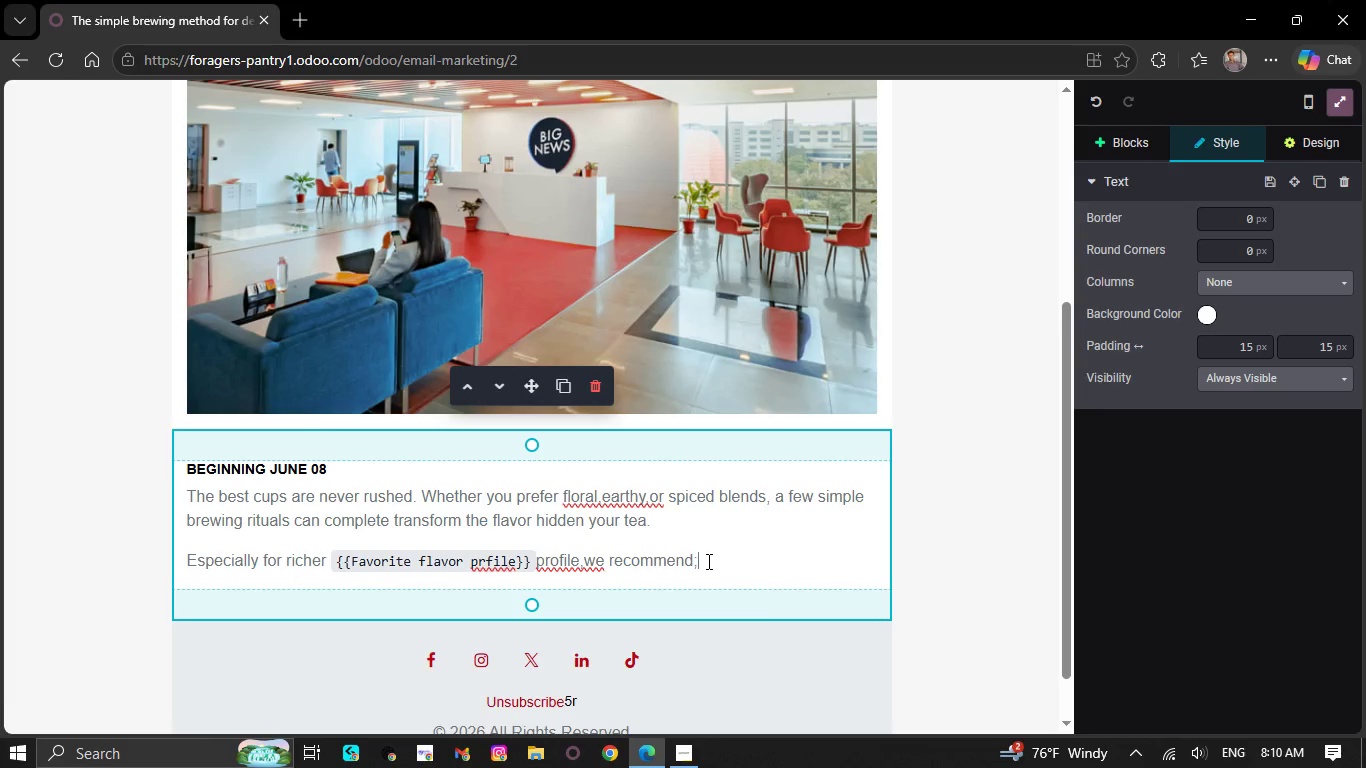 
key(Backspace)
 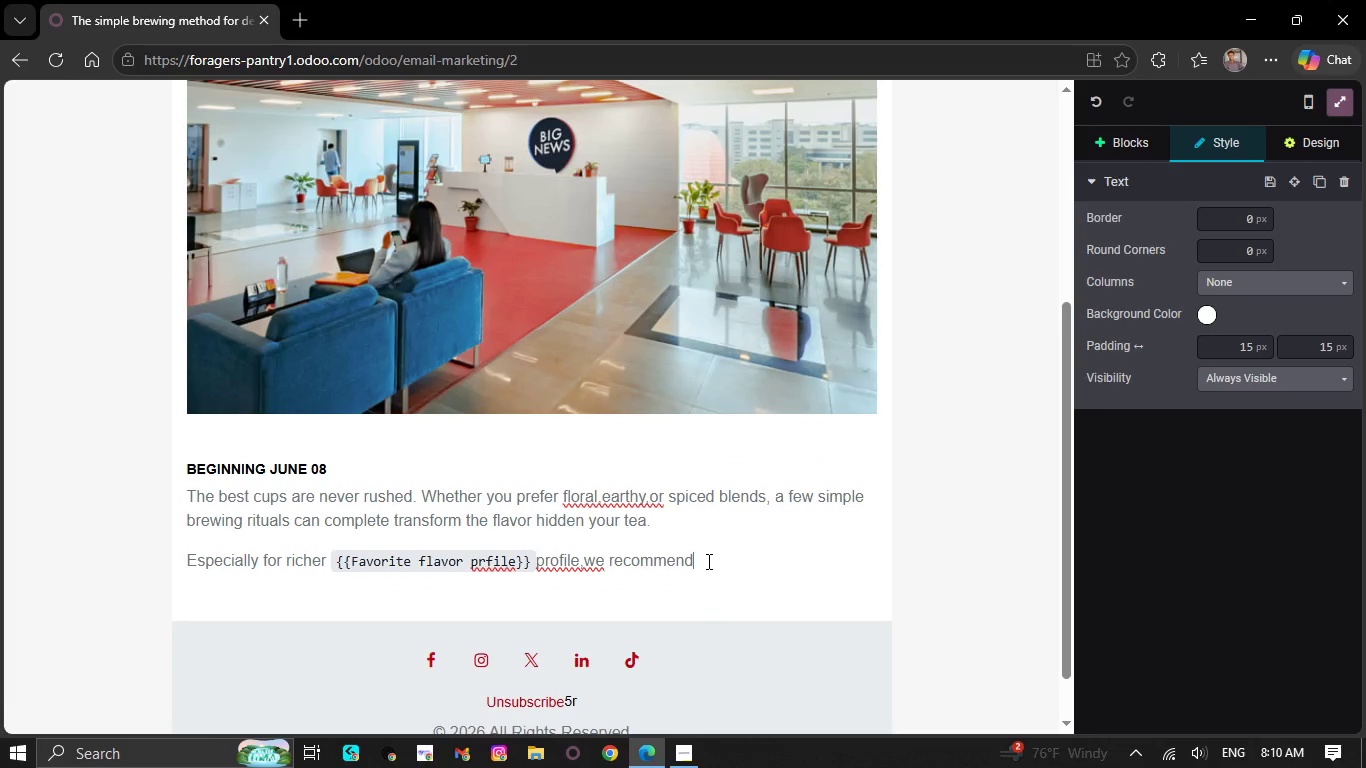 
key(Semicolon)
 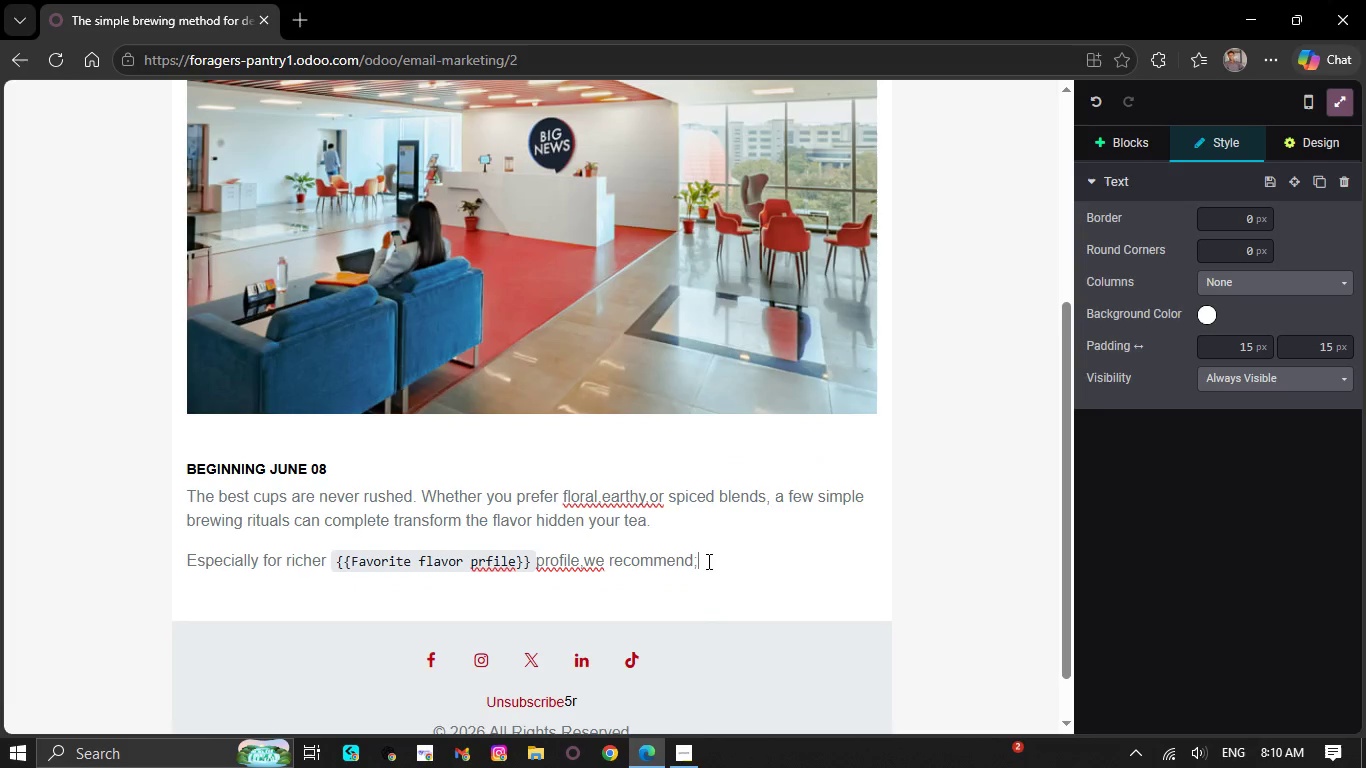 
key(Semicolon)
 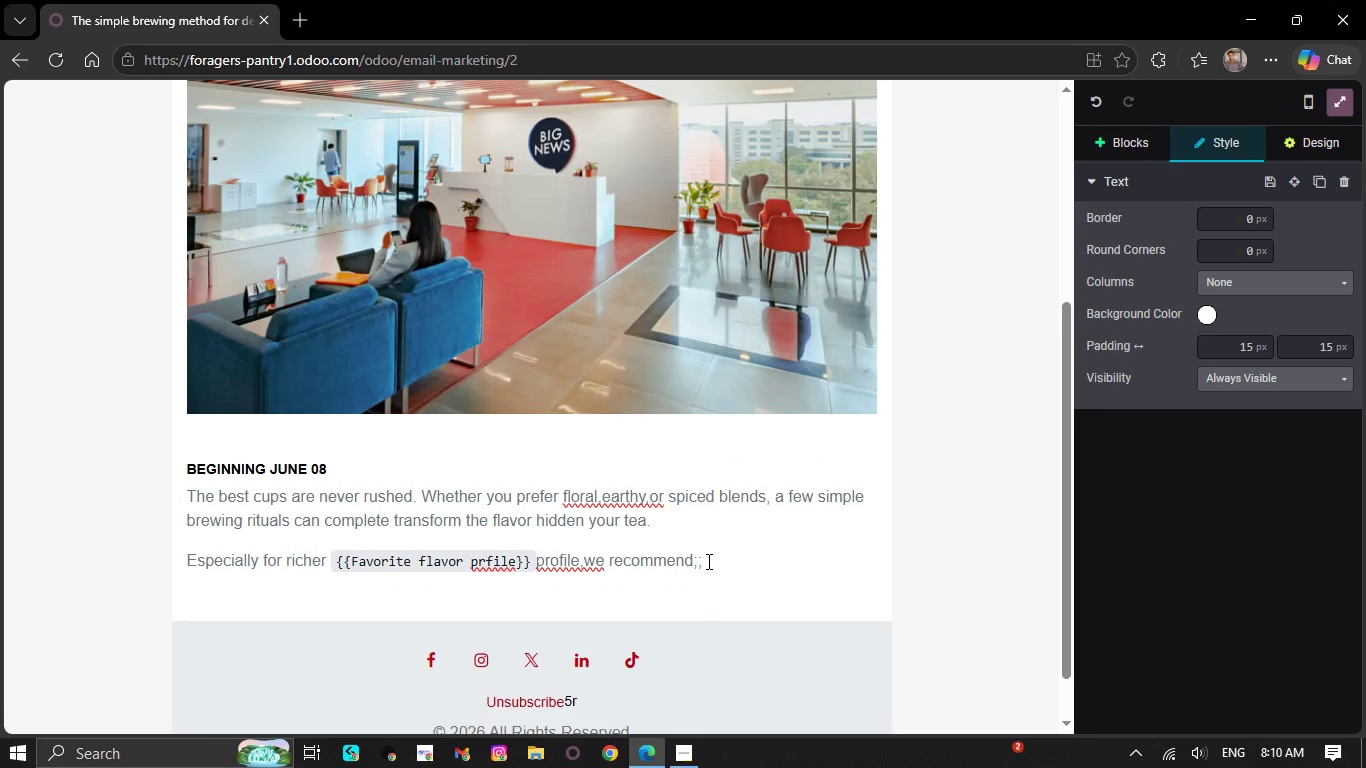 
key(Backspace)
 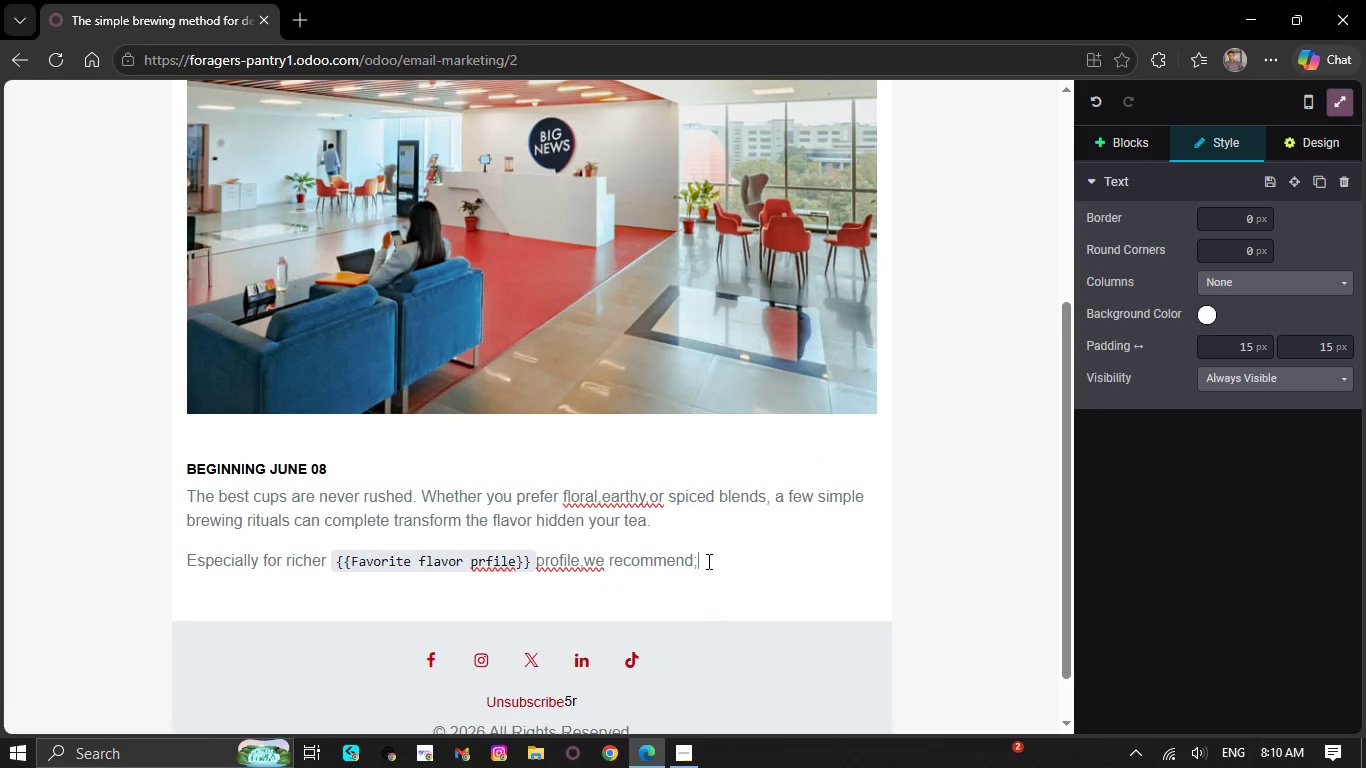 
key(Backspace)
 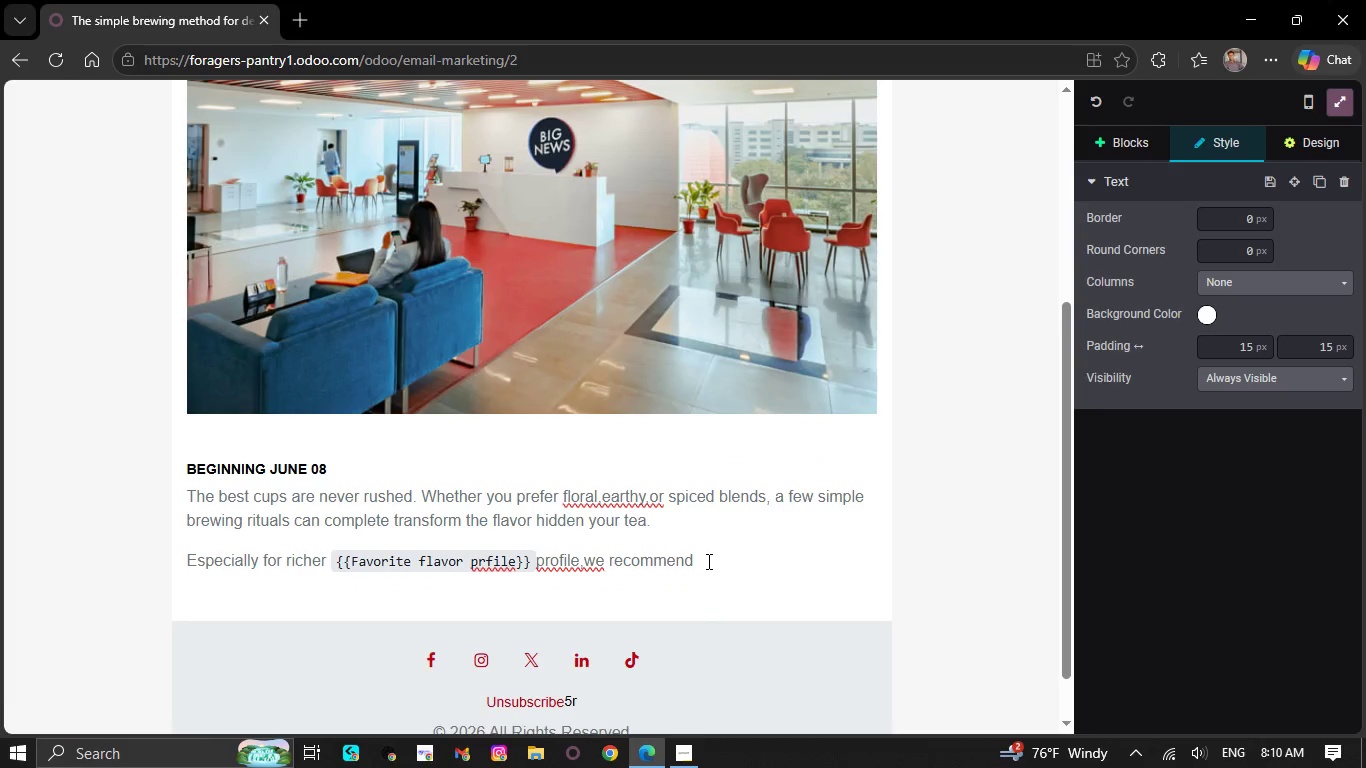 
wait(6.92)
 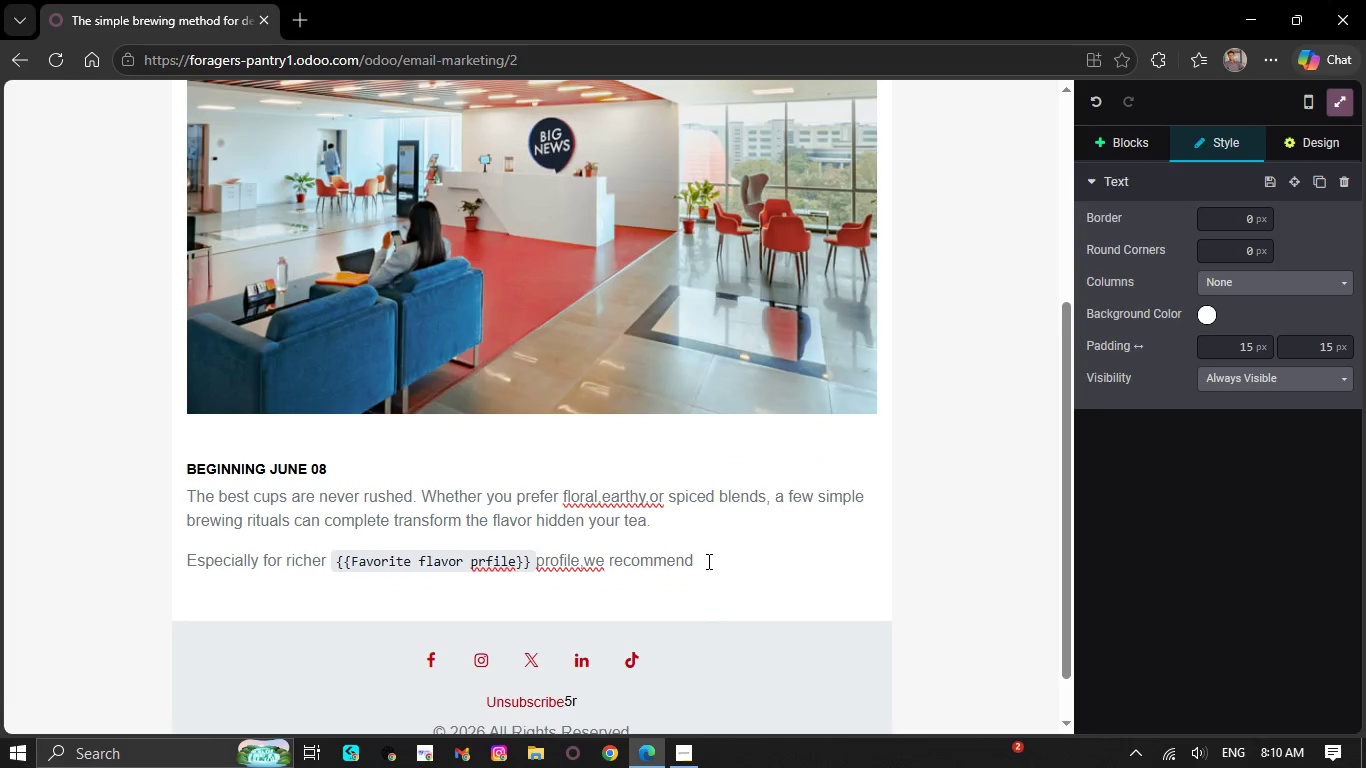 
key(Shift+ShiftRight)
 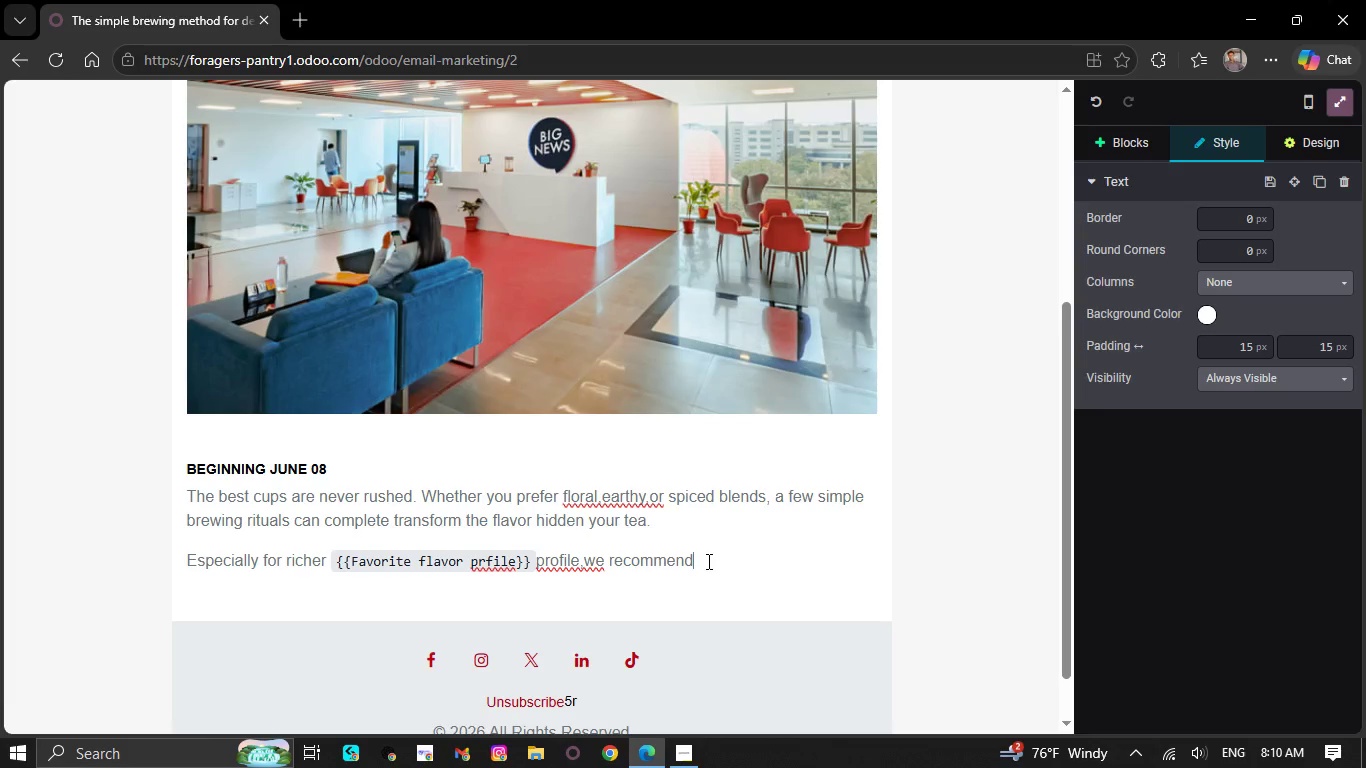 
key(Shift+Semicolon)
 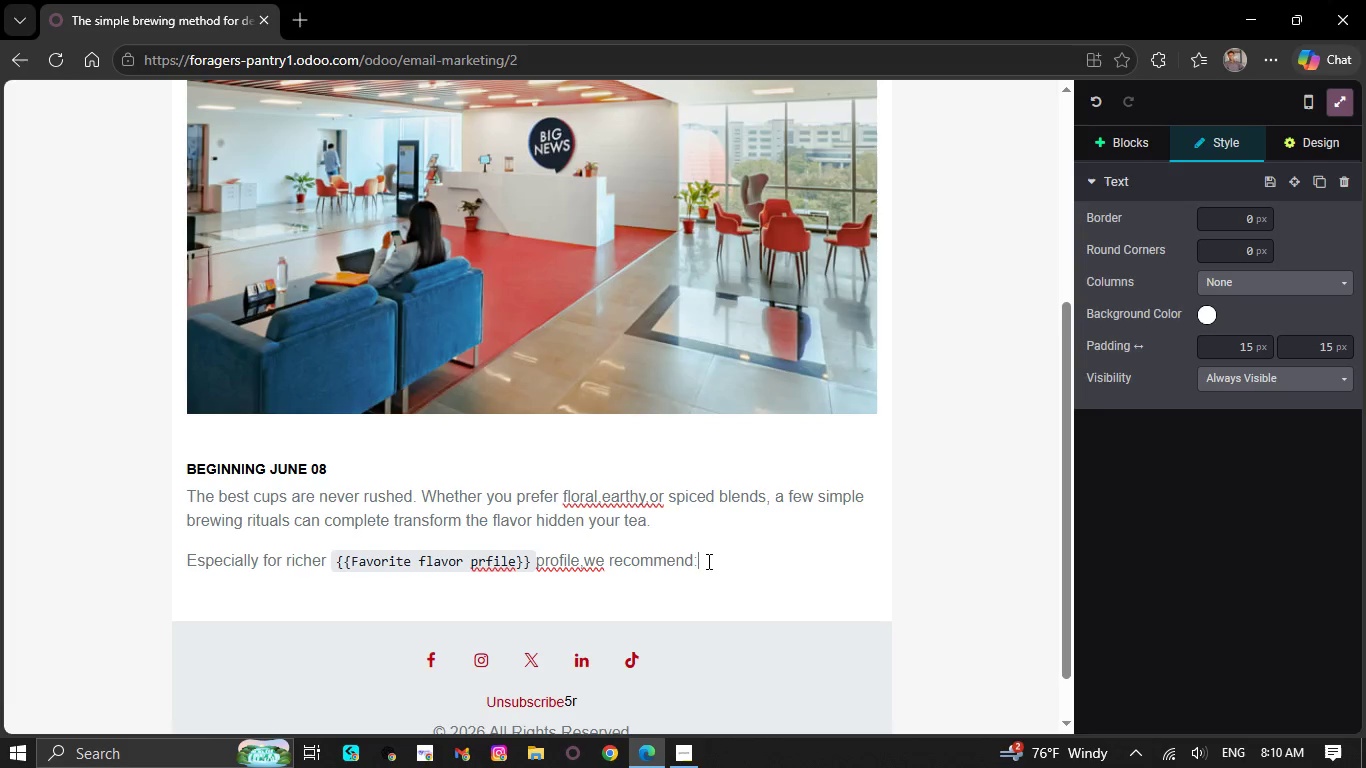 
wait(5.03)
 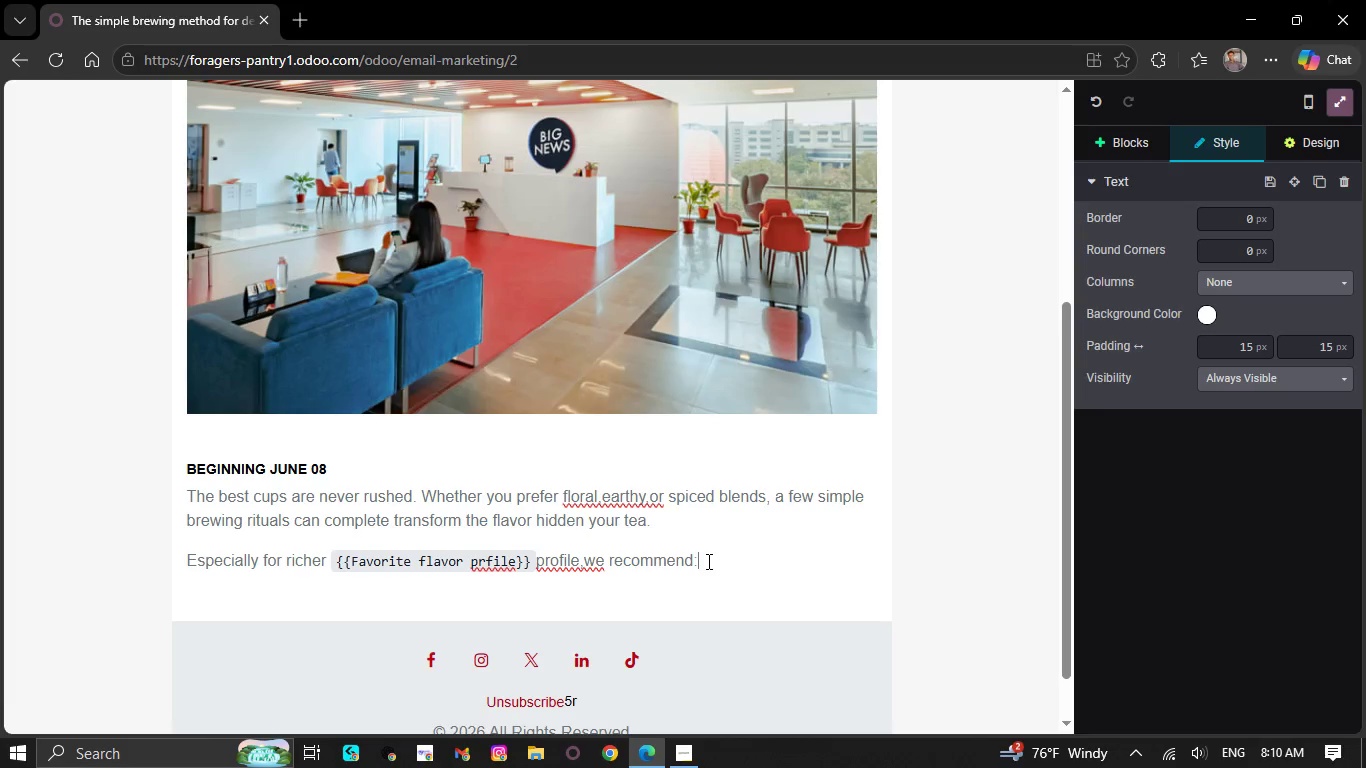 
key(NumpadEnter)
type(Brewing)
 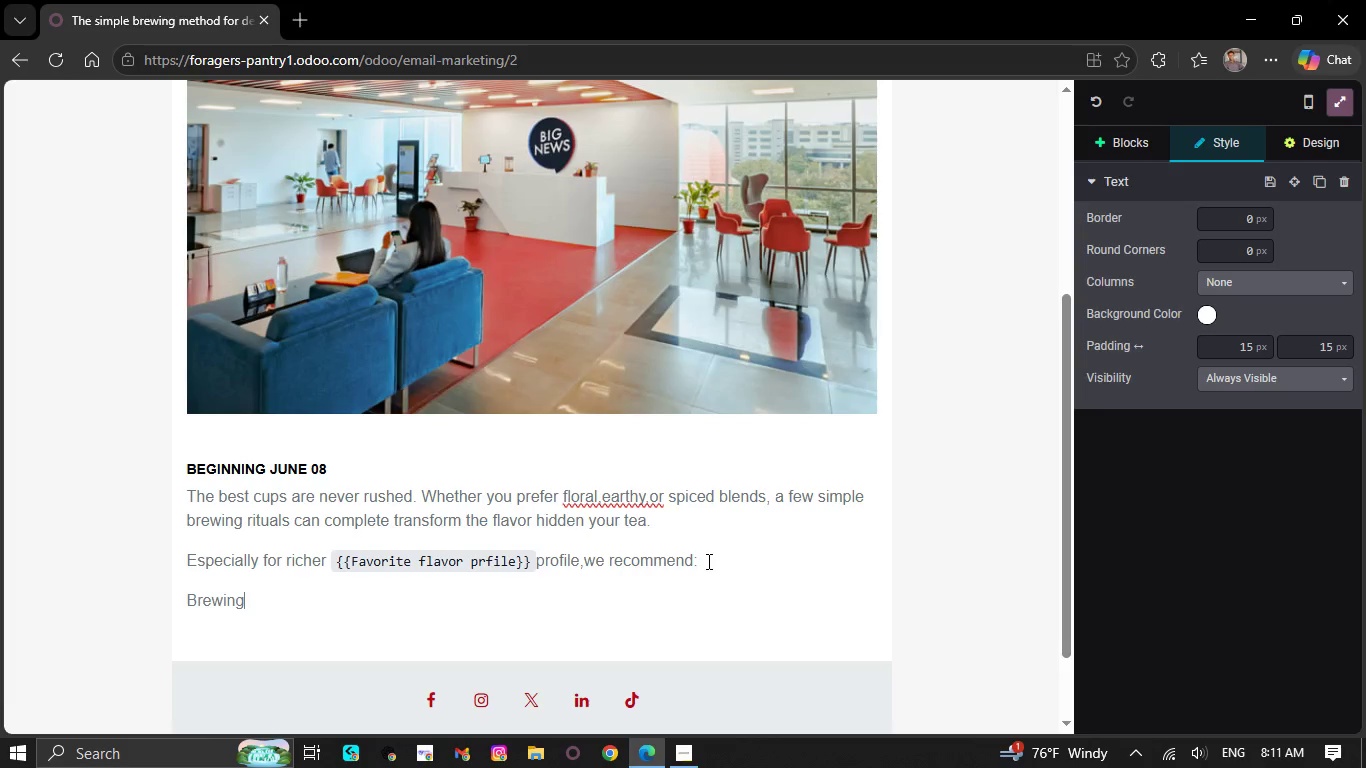 
wait(7.69)
 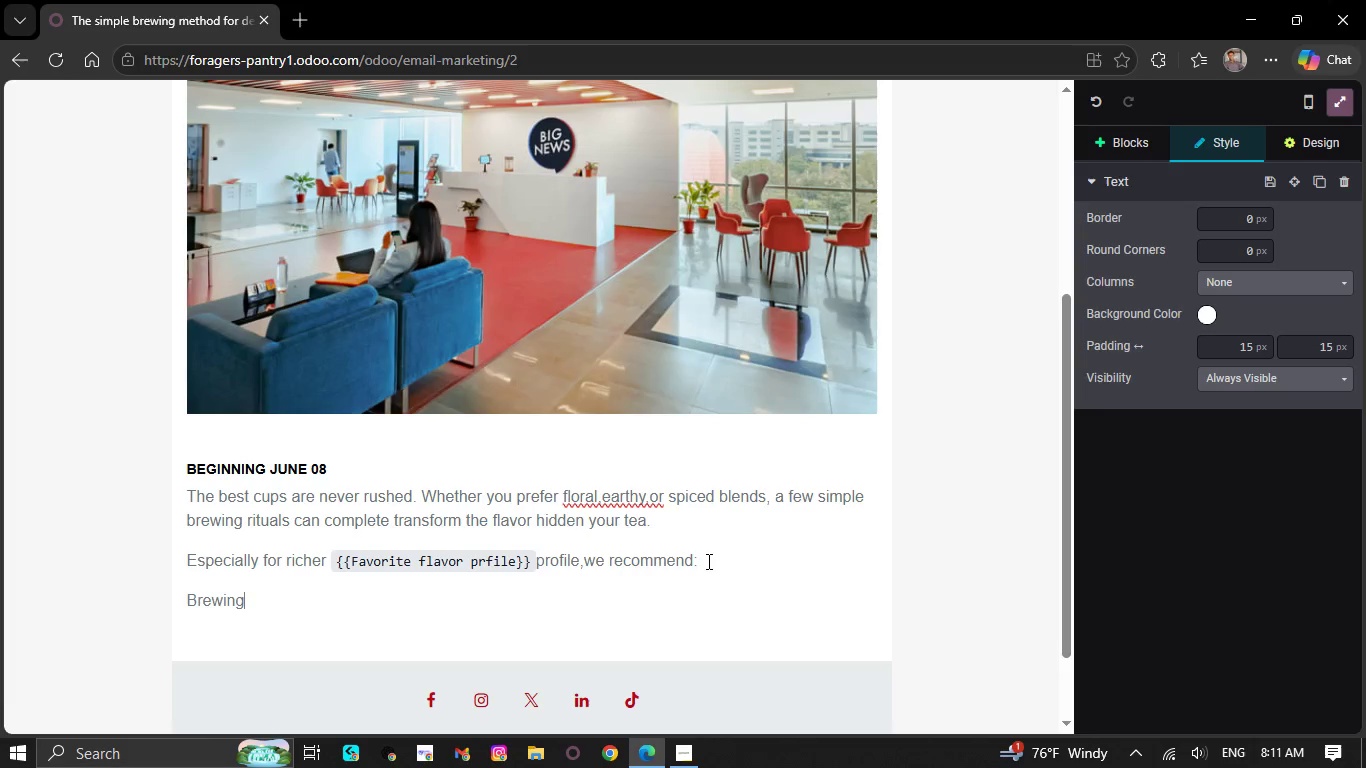 
type( Tips)
 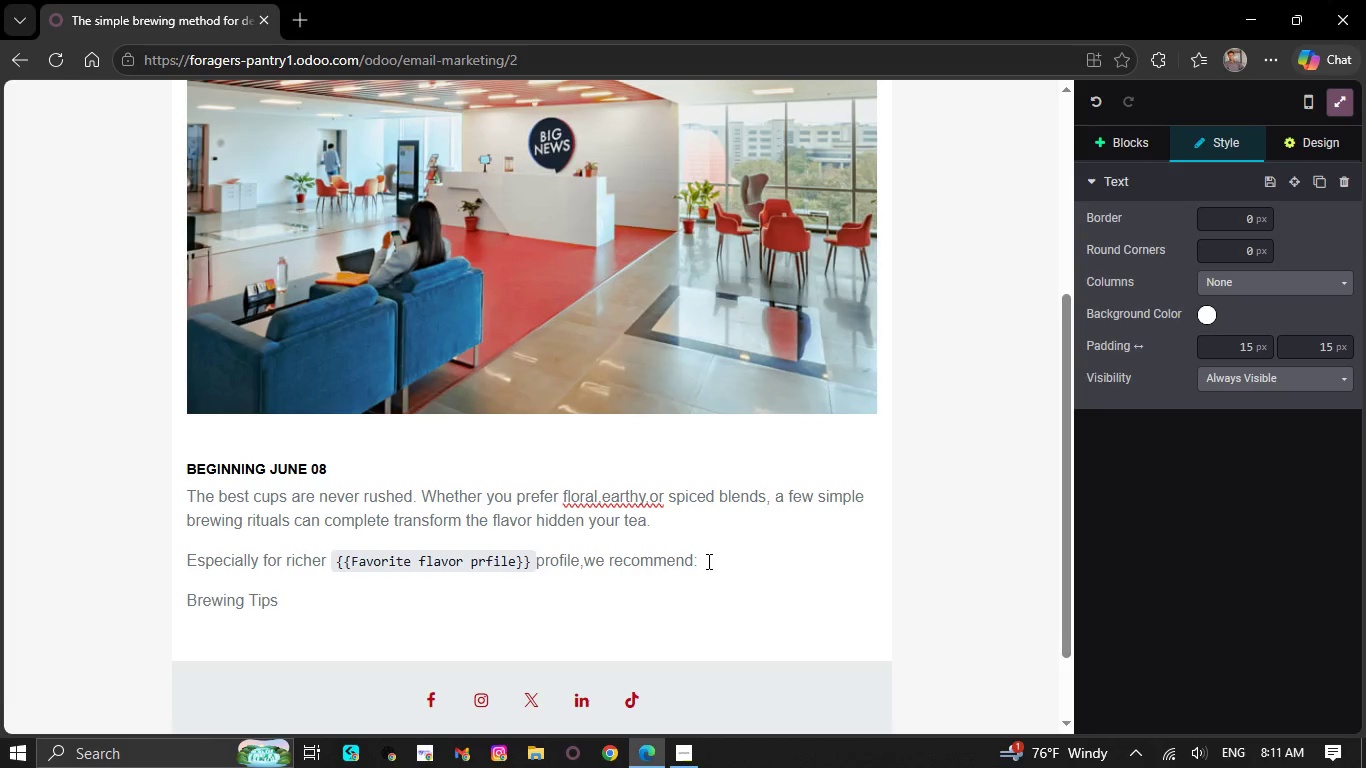 
wait(7.97)
 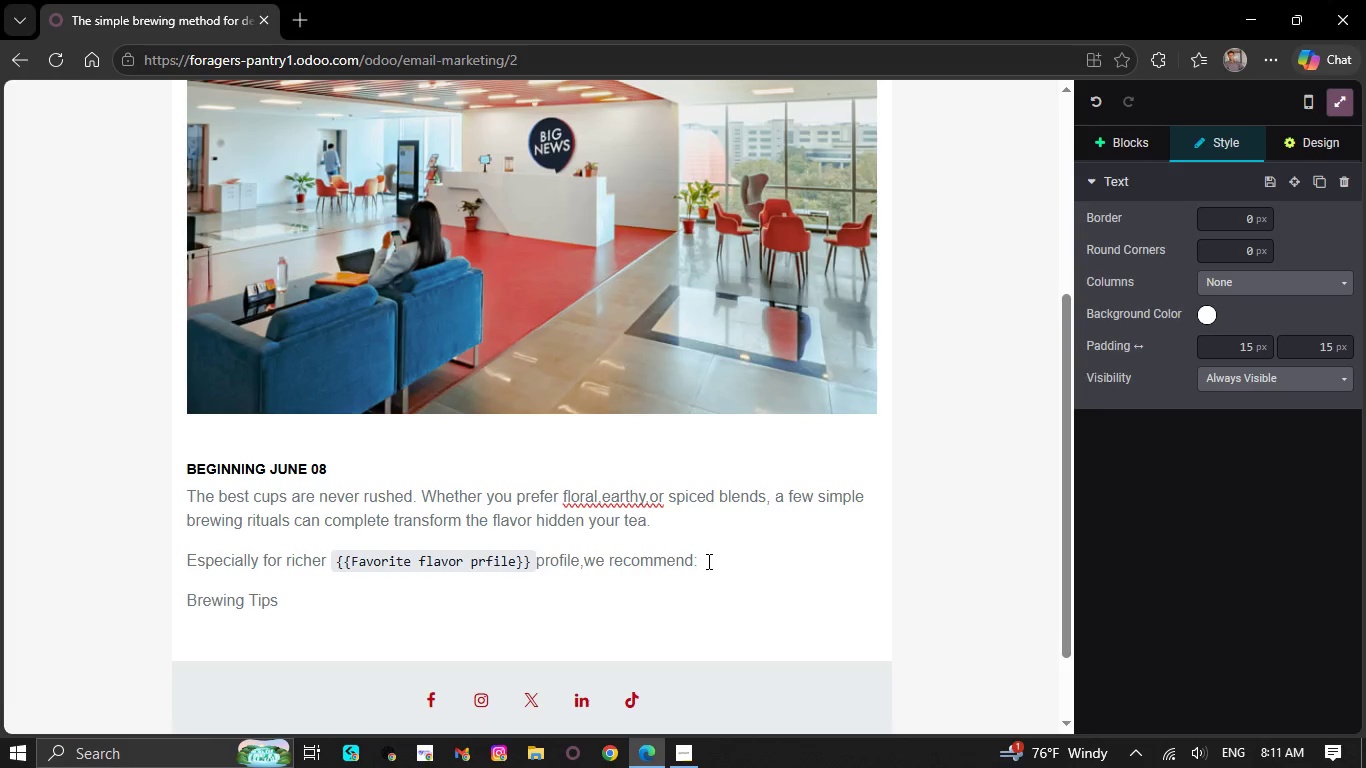 
key(NumpadEnter)
 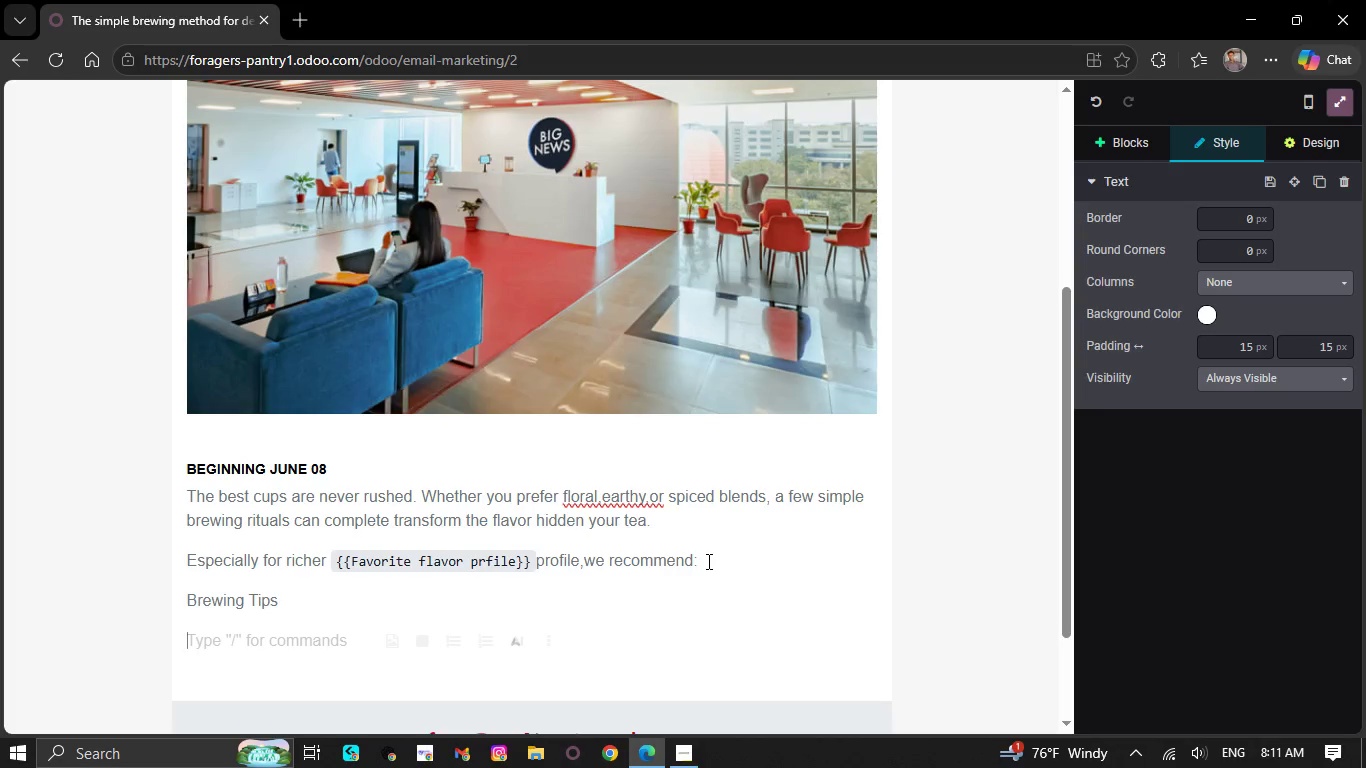 
key(Slash)
 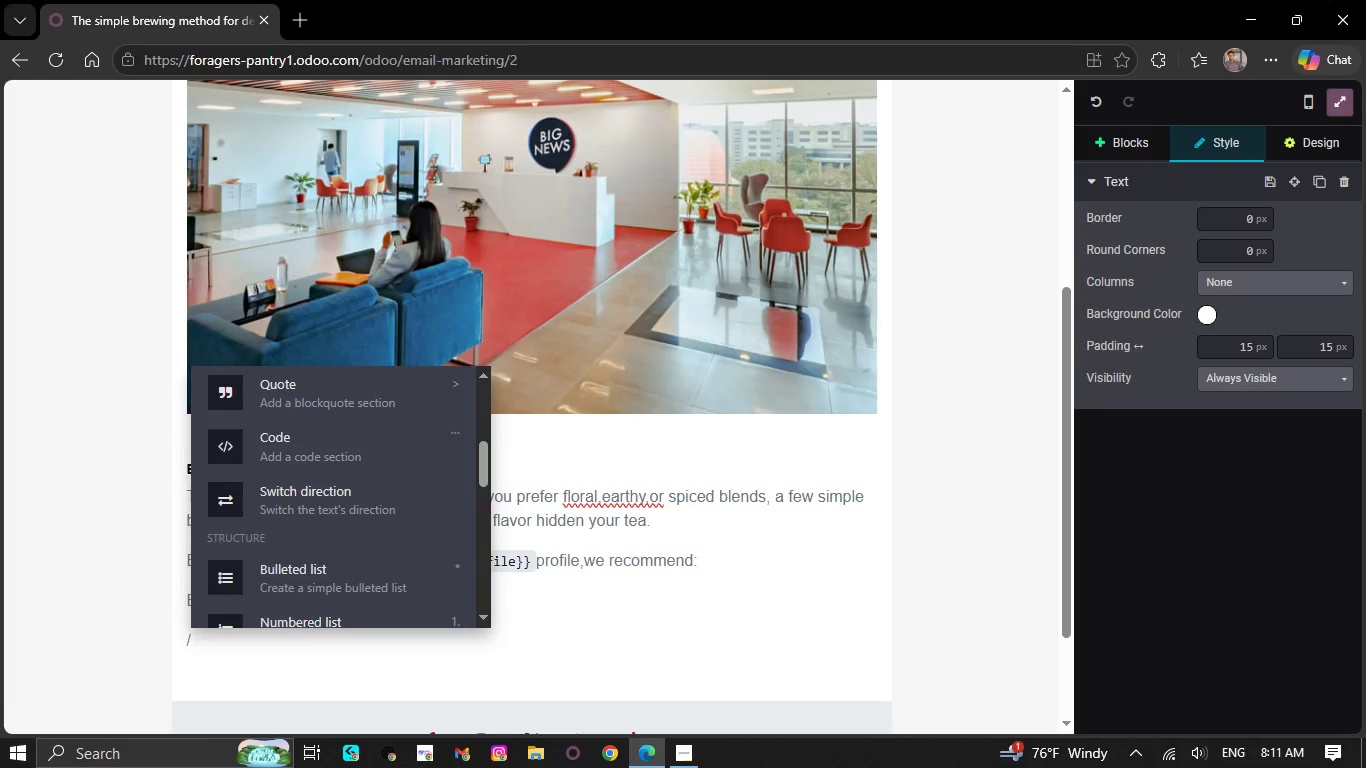 
wait(8.59)
 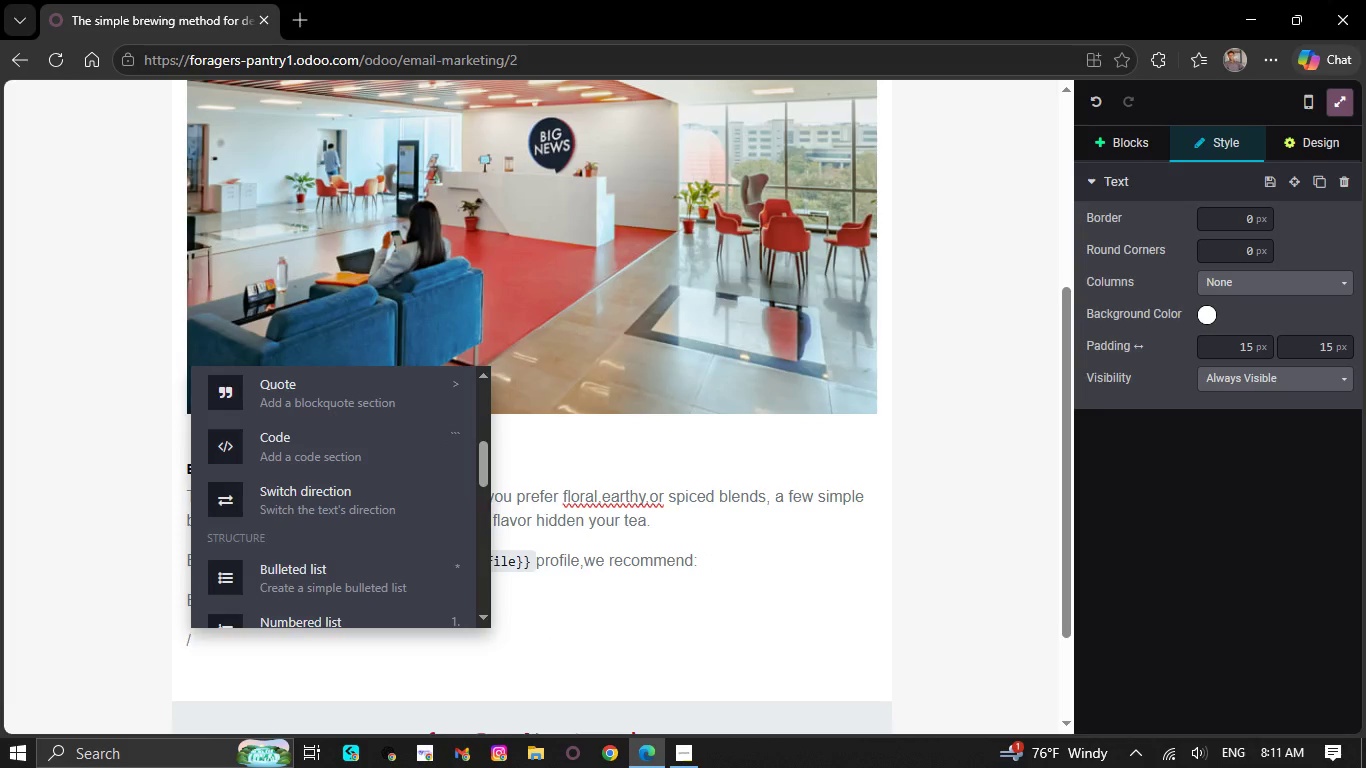 
type(use water j)
 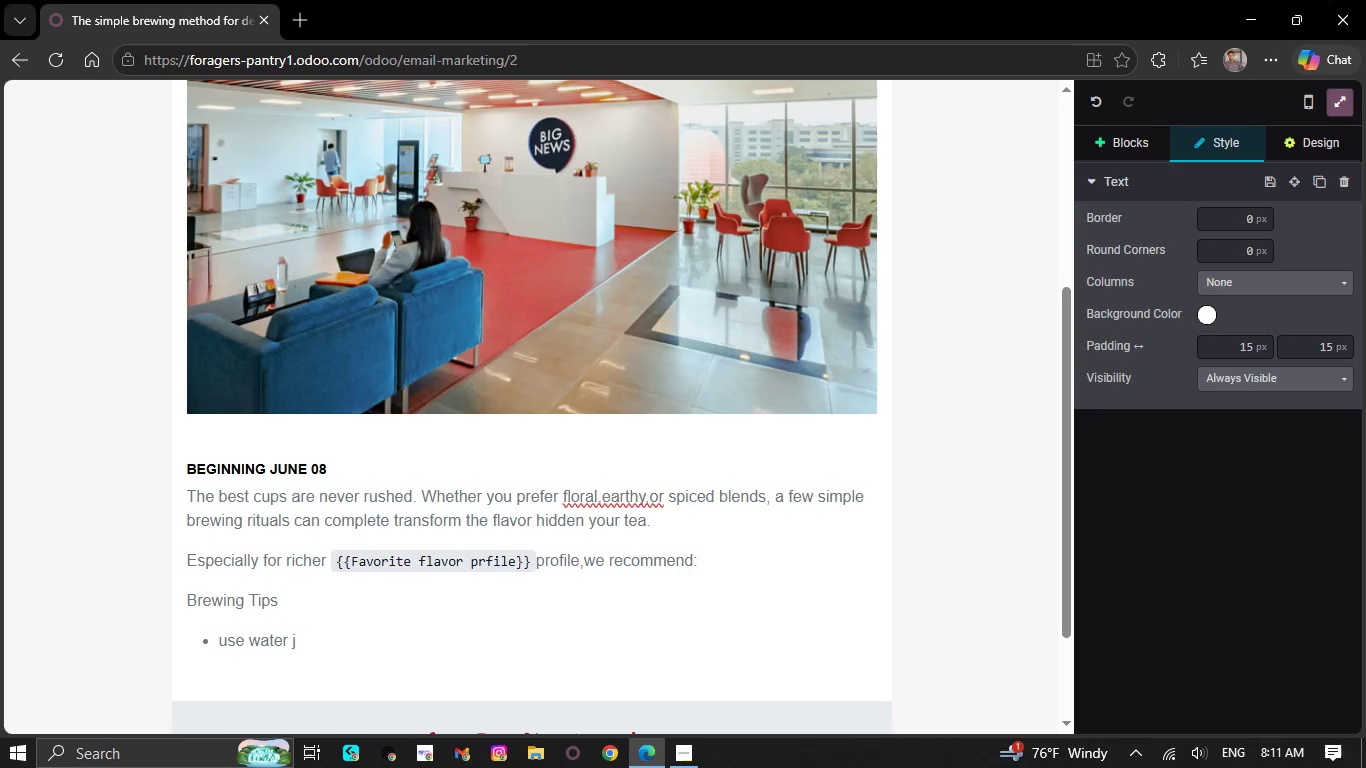 
type(ust blow)
 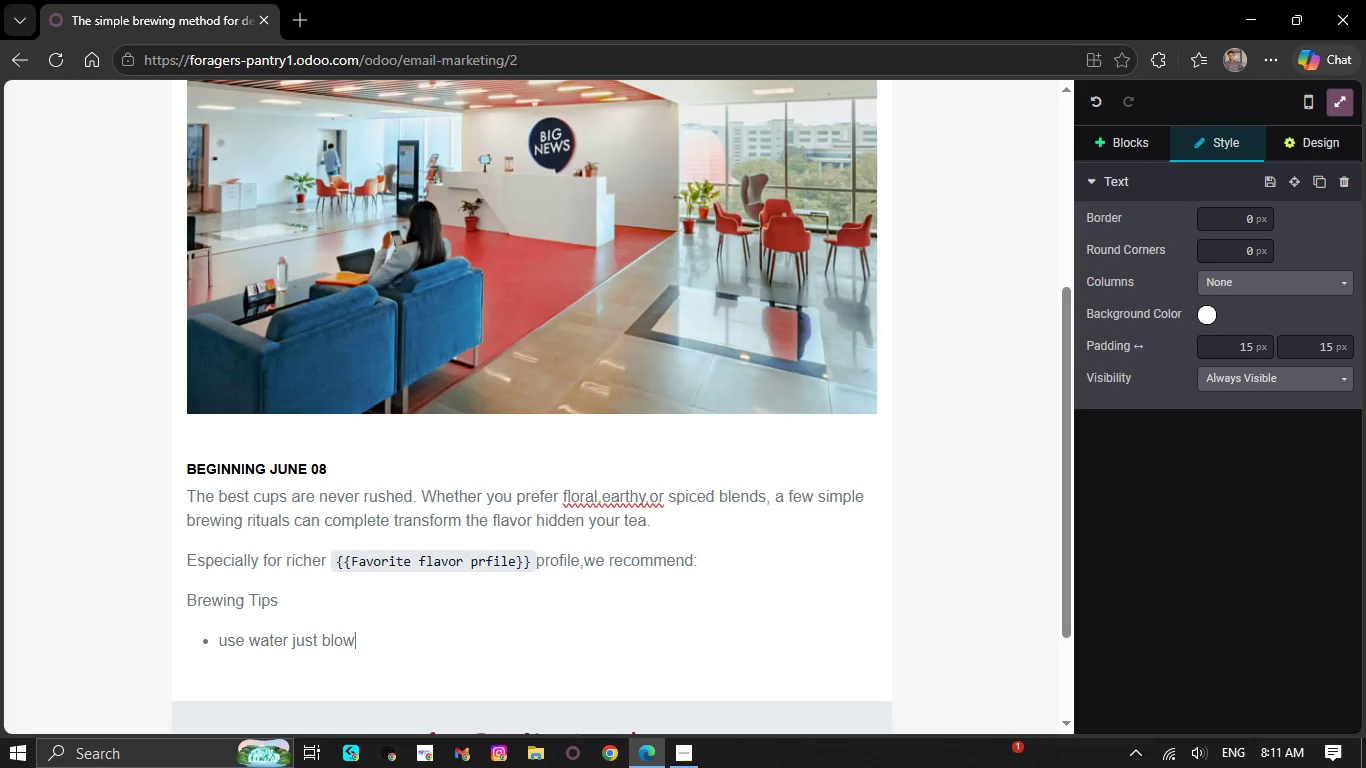 
key(Space)
 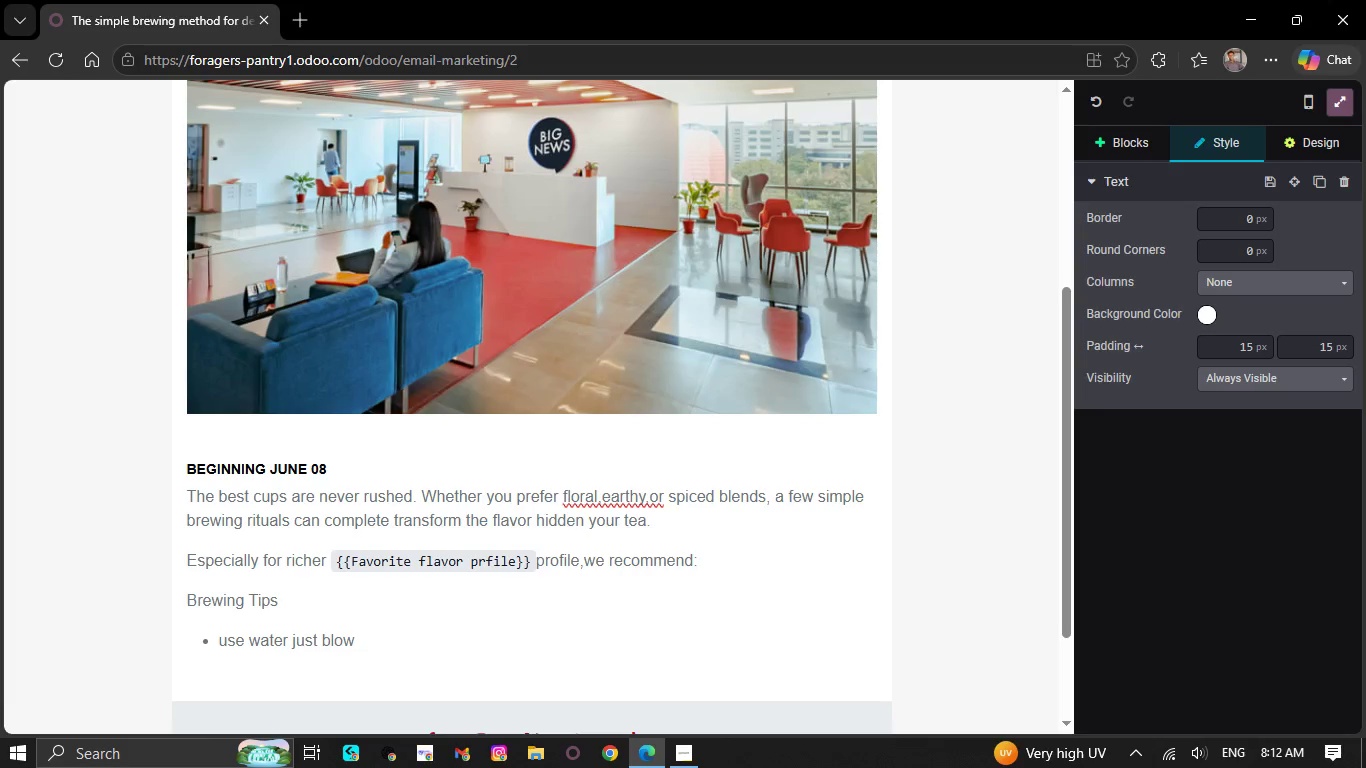 
wait(6.8)
 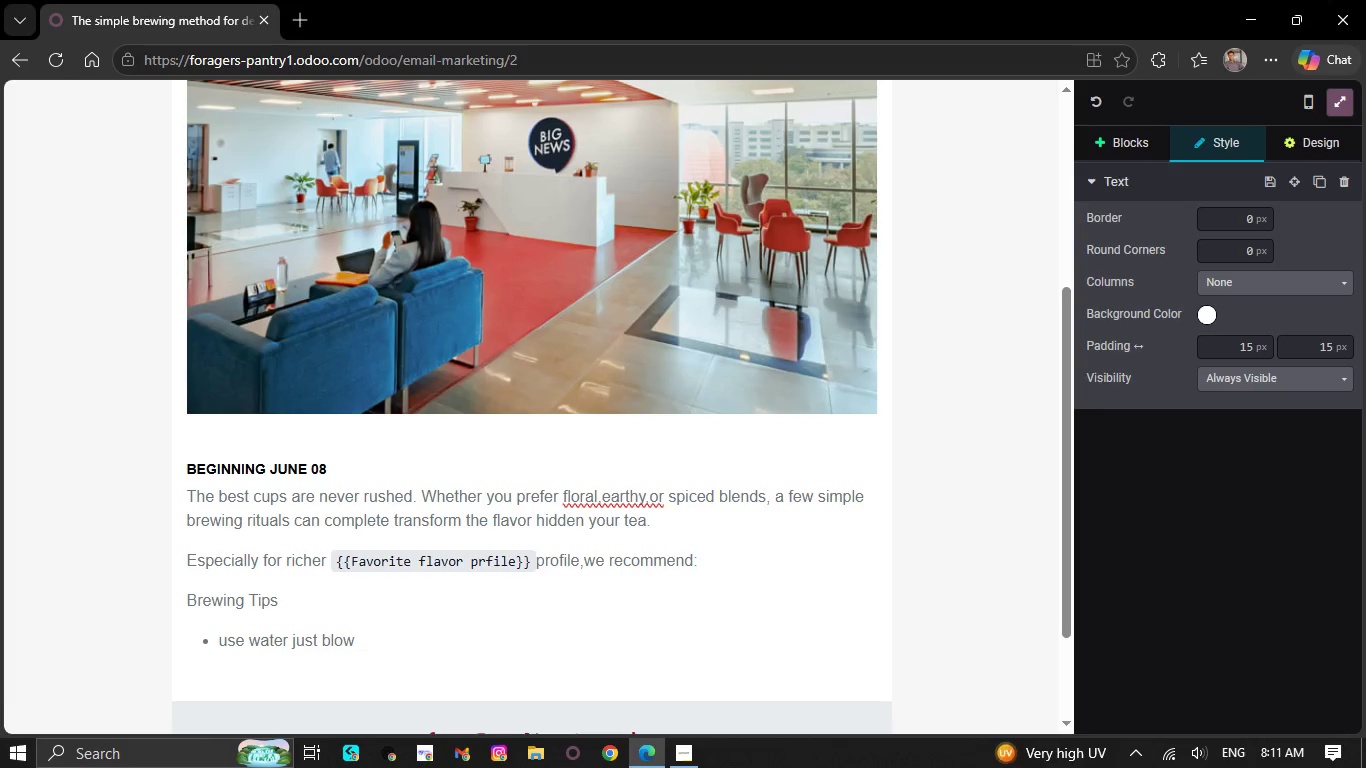 
type(boiling)
 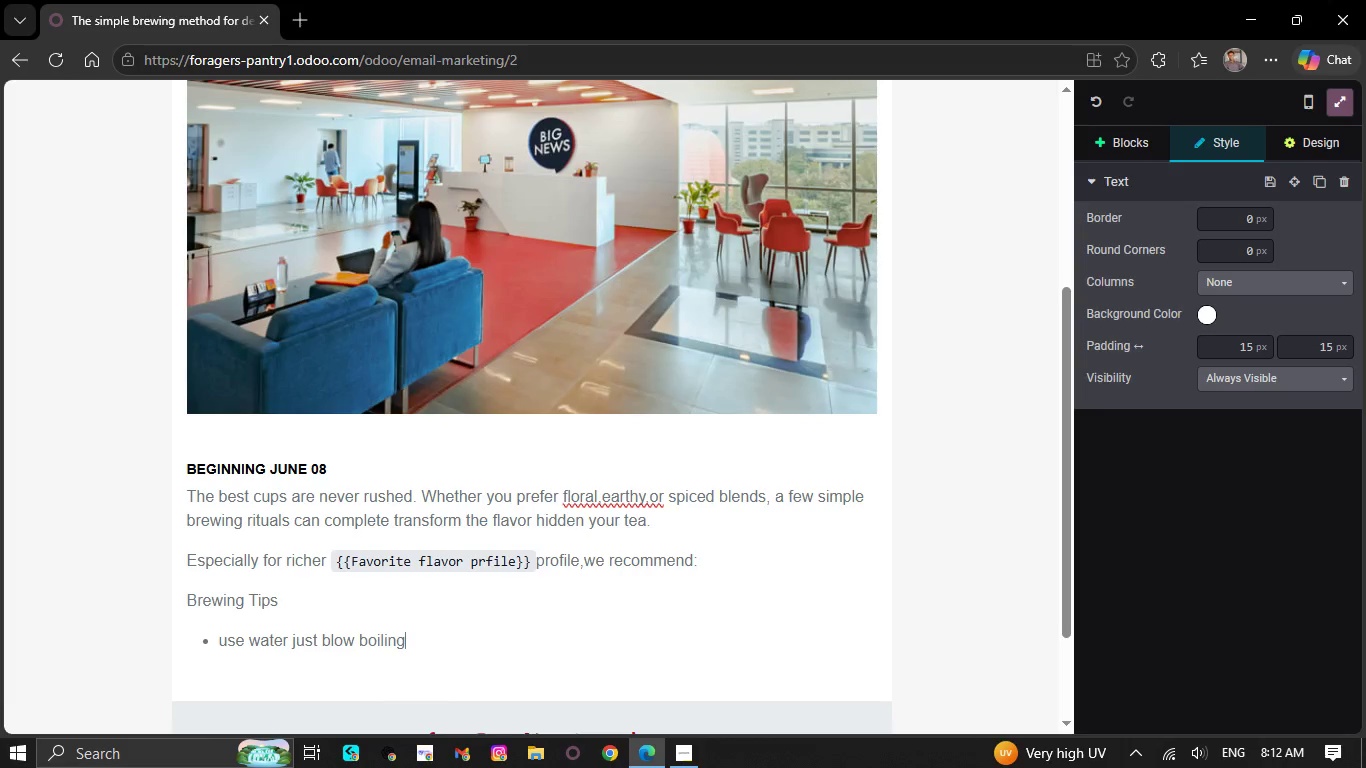 
key(NumpadEnter)
type(cver your )
 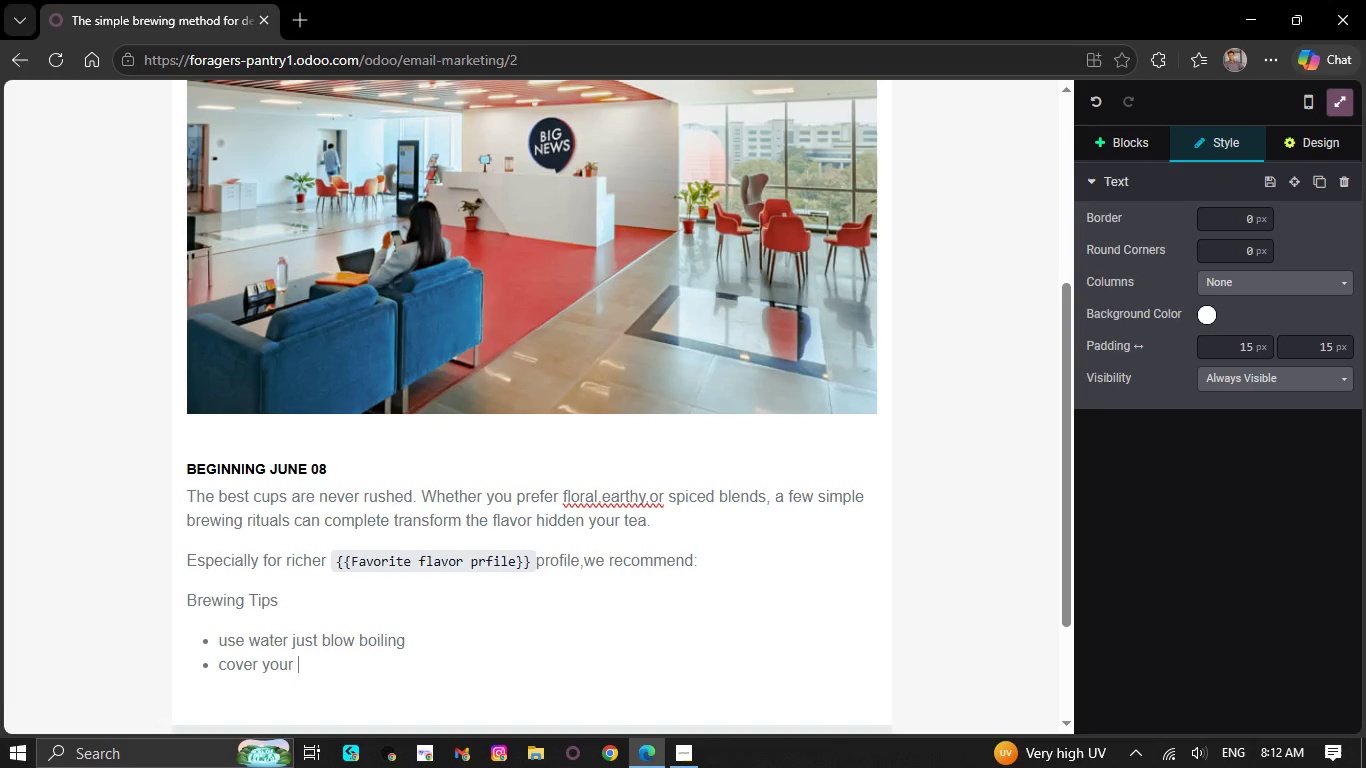 
type(tea while steepin)
 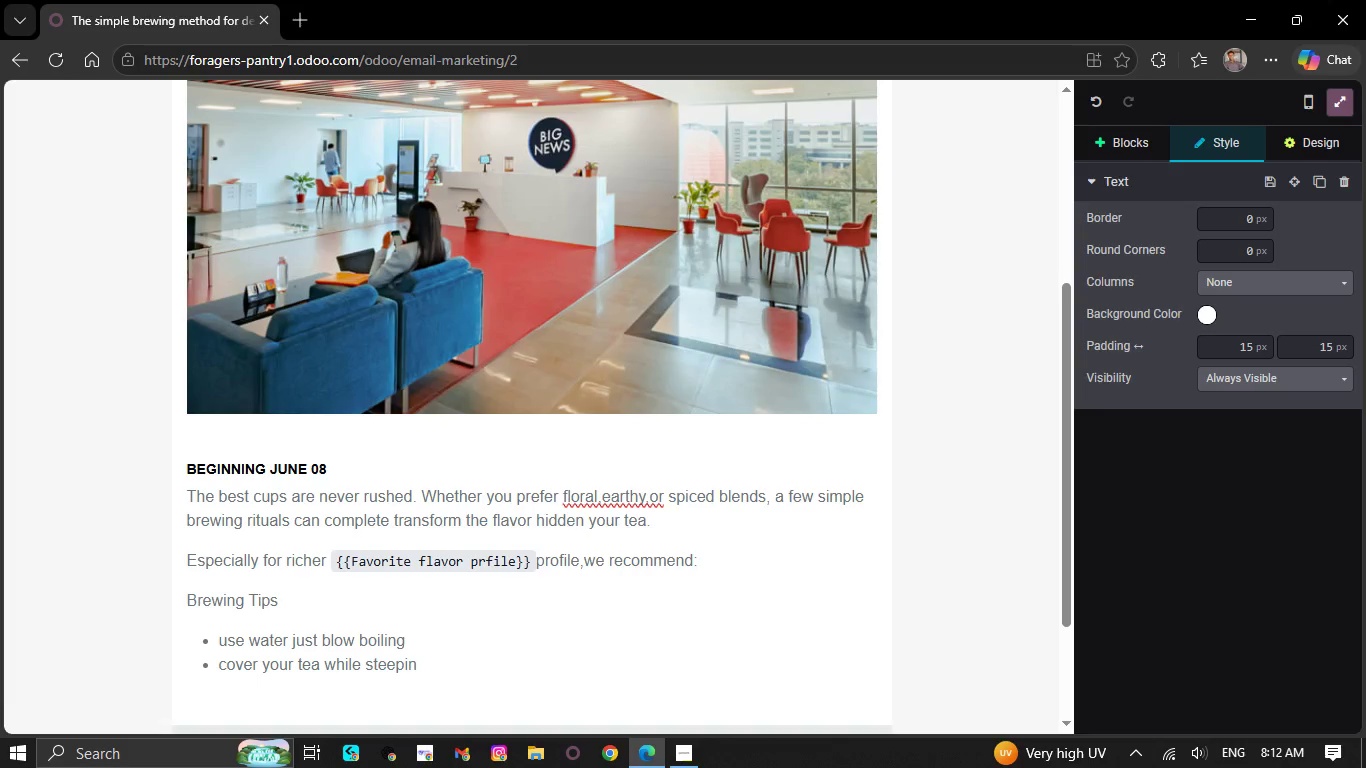 
type(g)
key(NumpadEnter)
type(let herbs )
 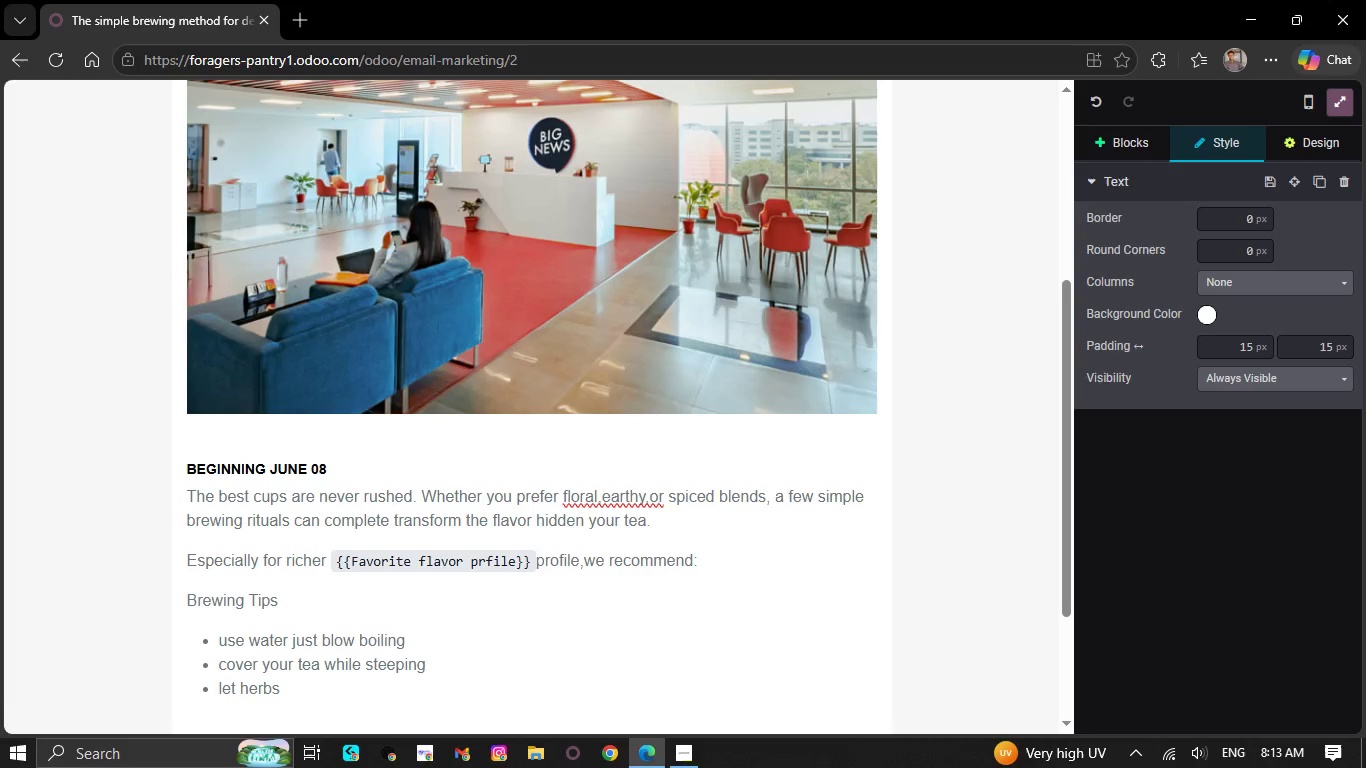 
wait(6.84)
 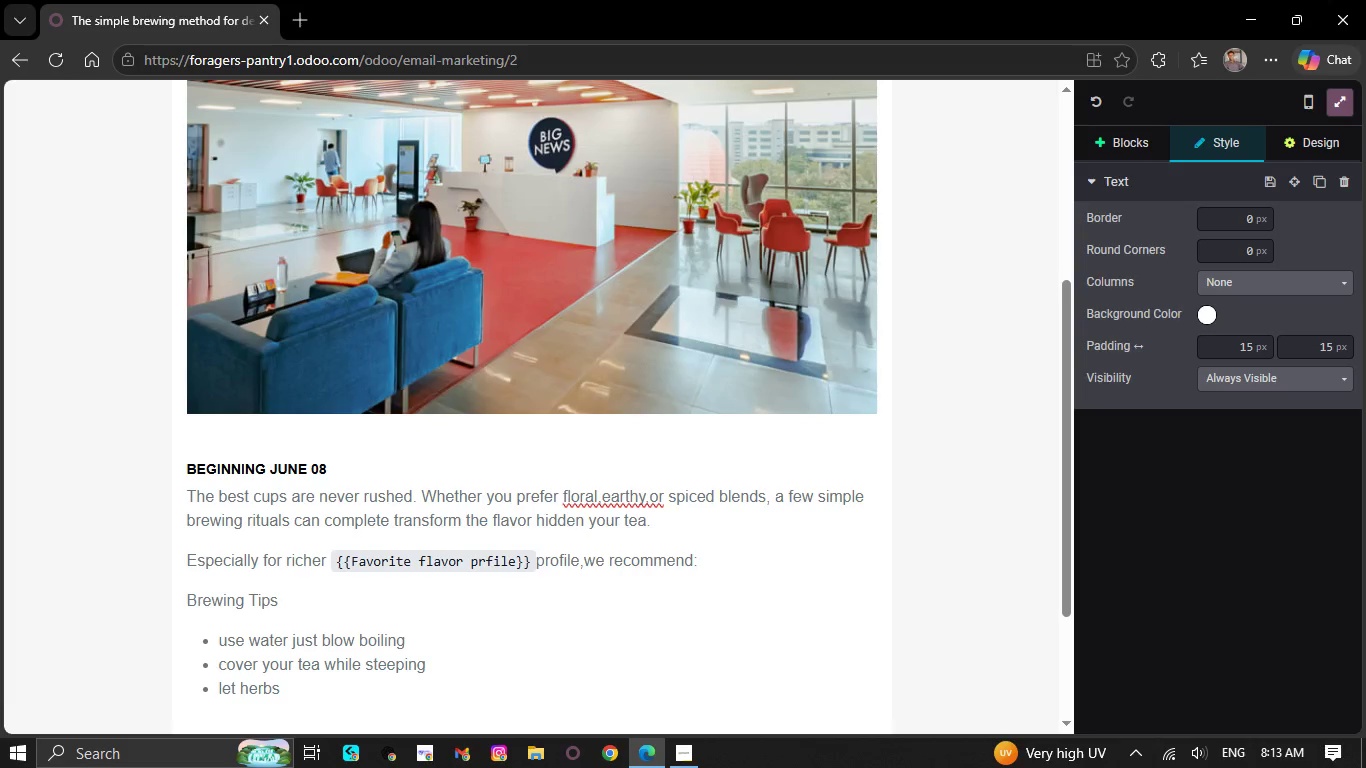 
type(bloom for )
 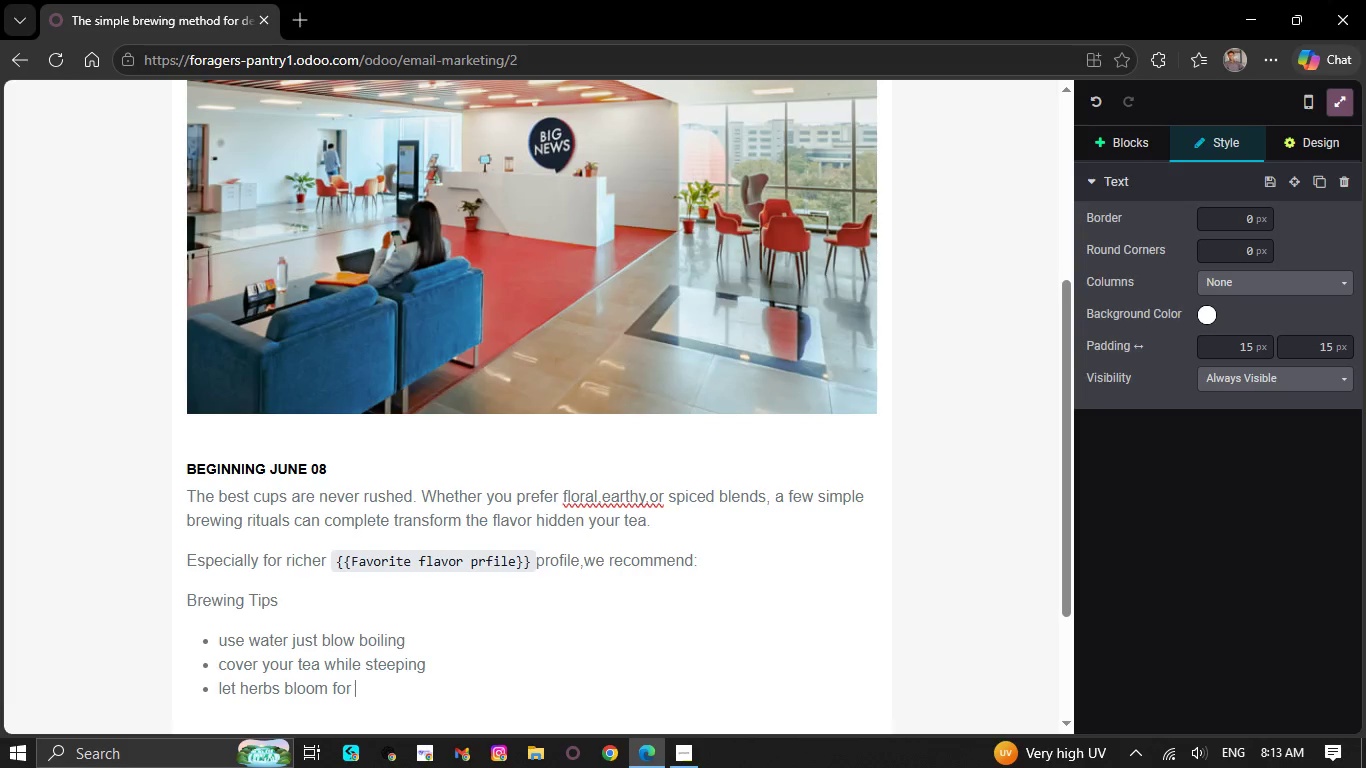 
wait(5.88)
 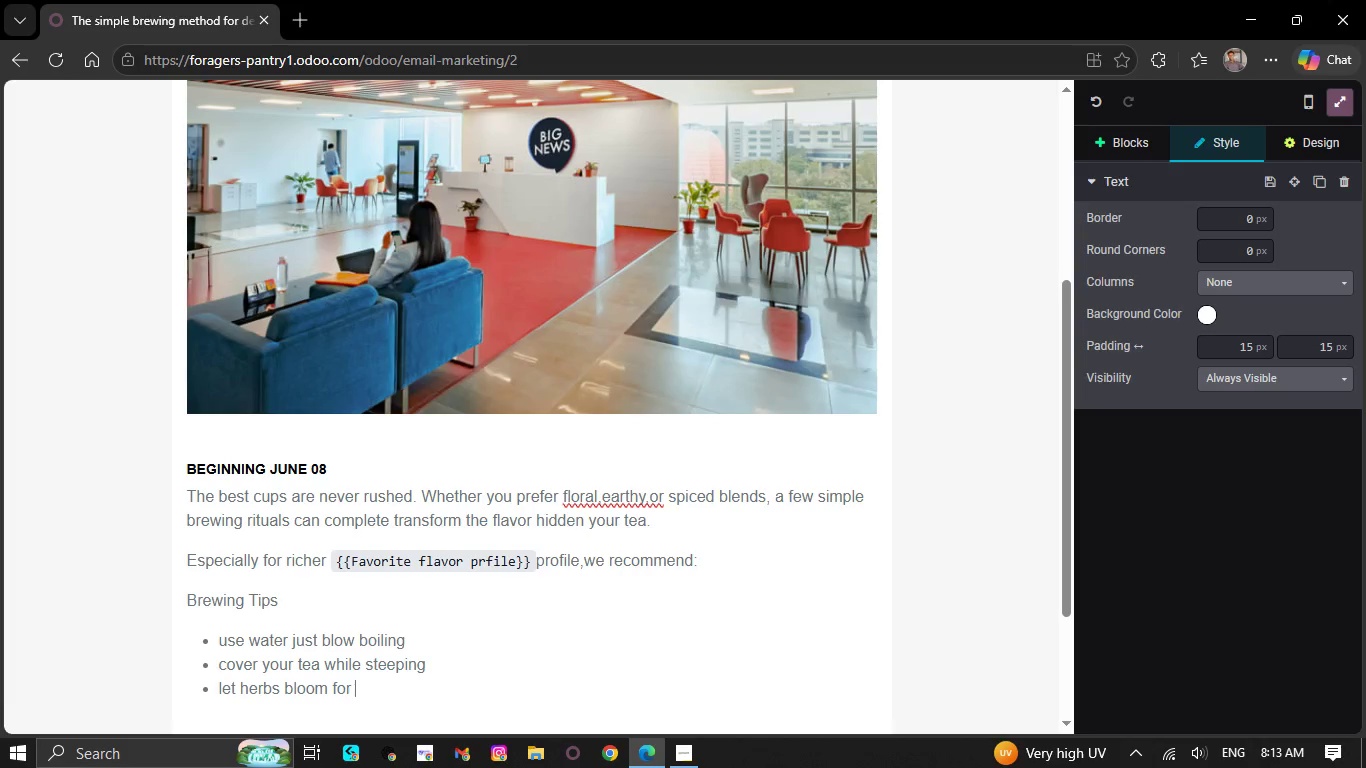 
key(Numpad5)
 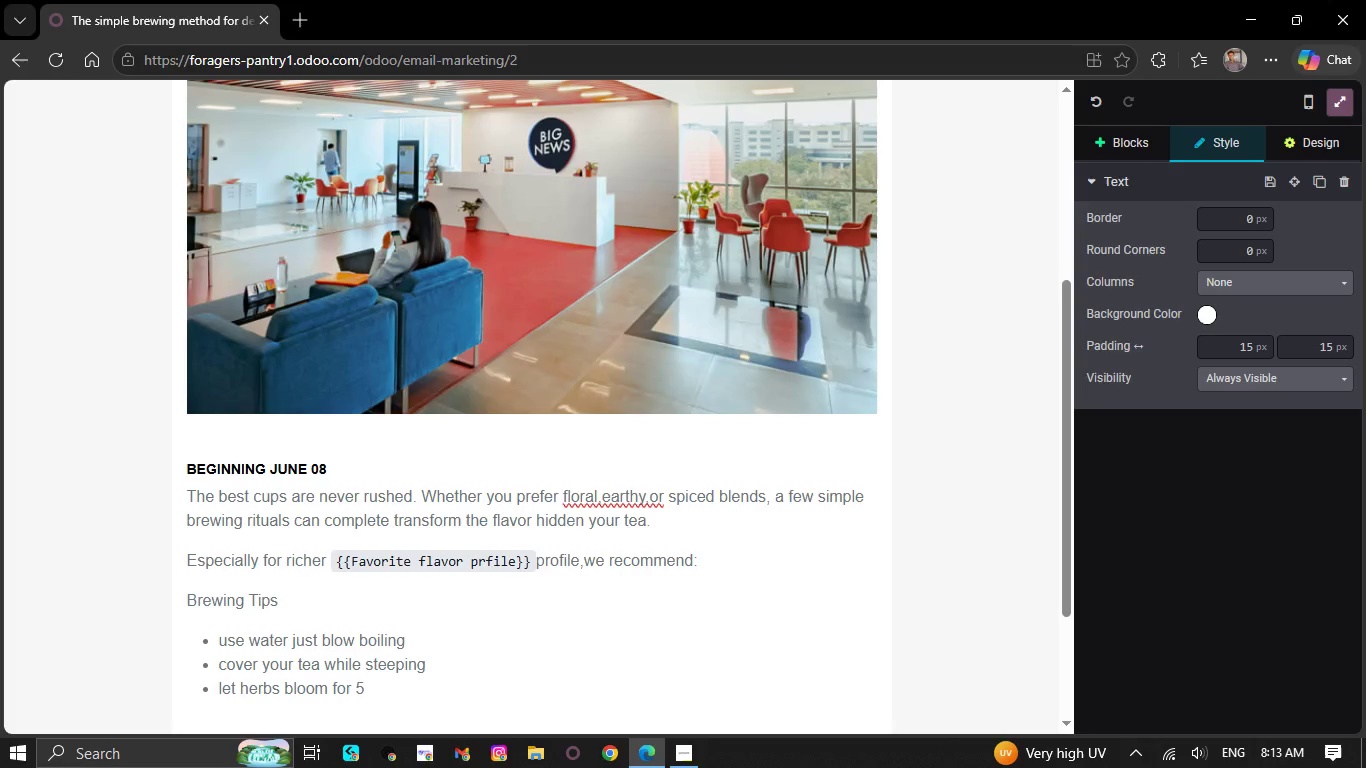 
key(Minus)
 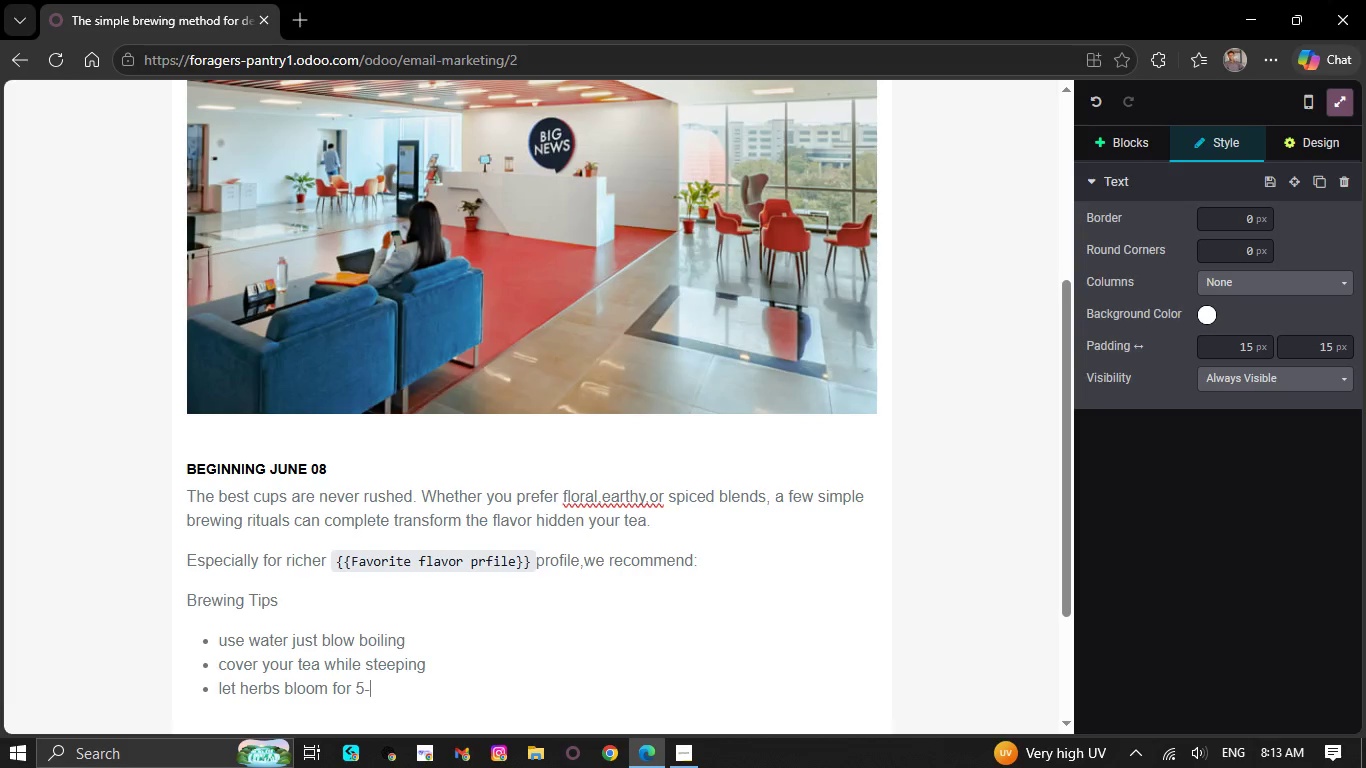 
type(7 minut)
 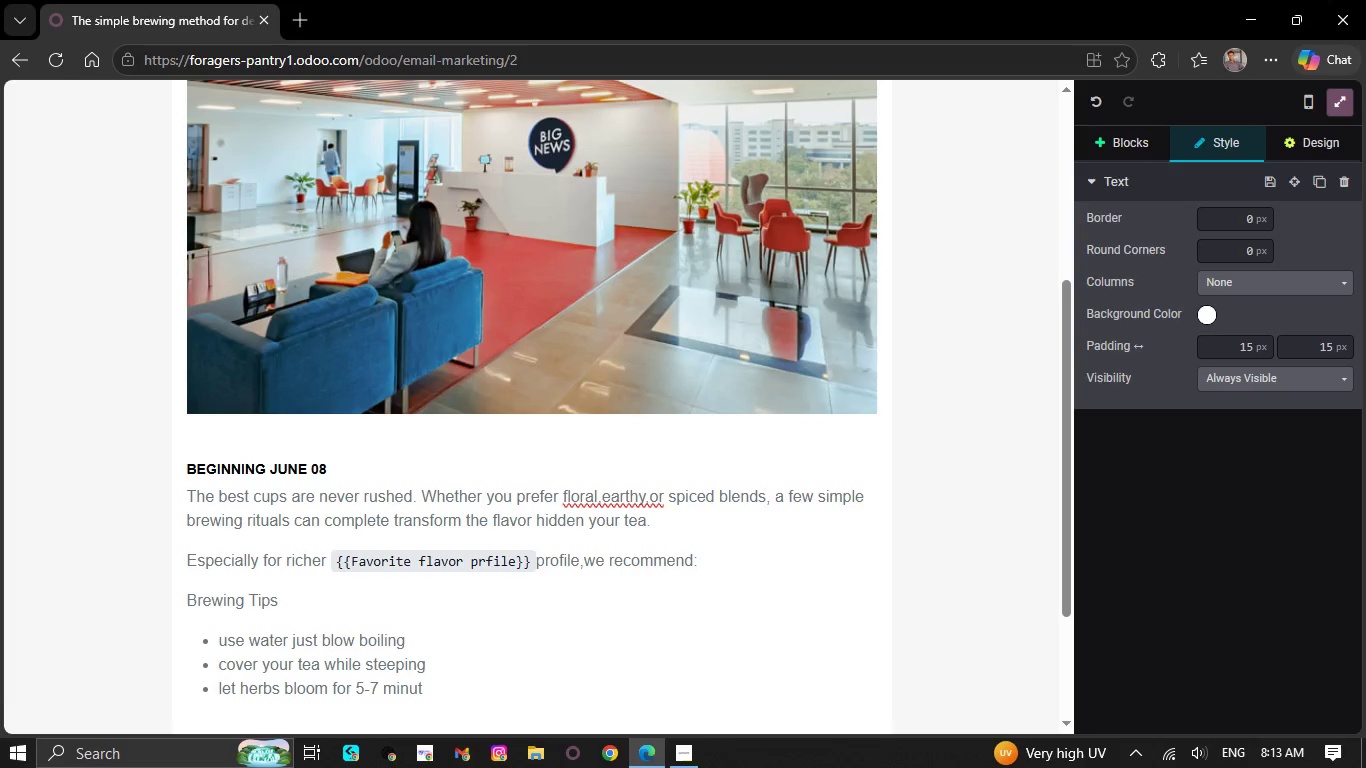 
wait(5.31)
 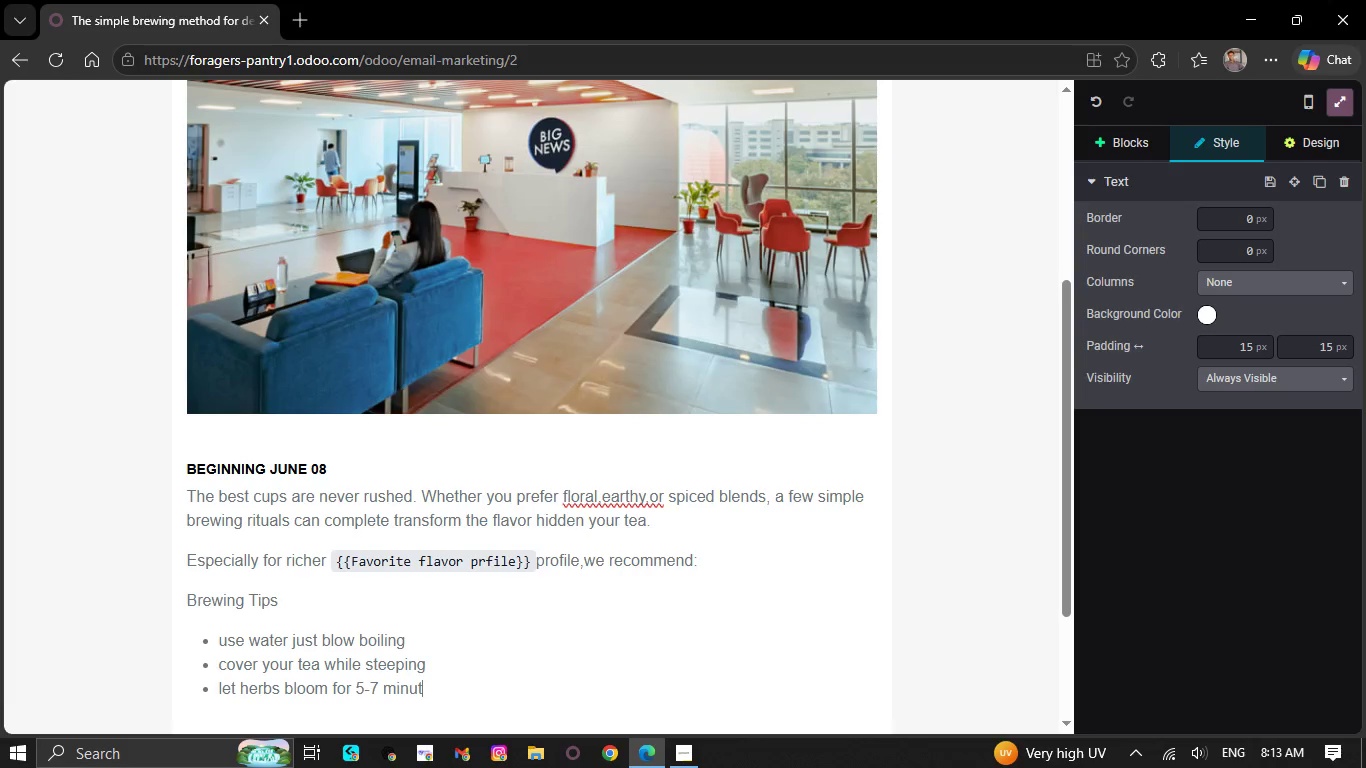 
type(es)
 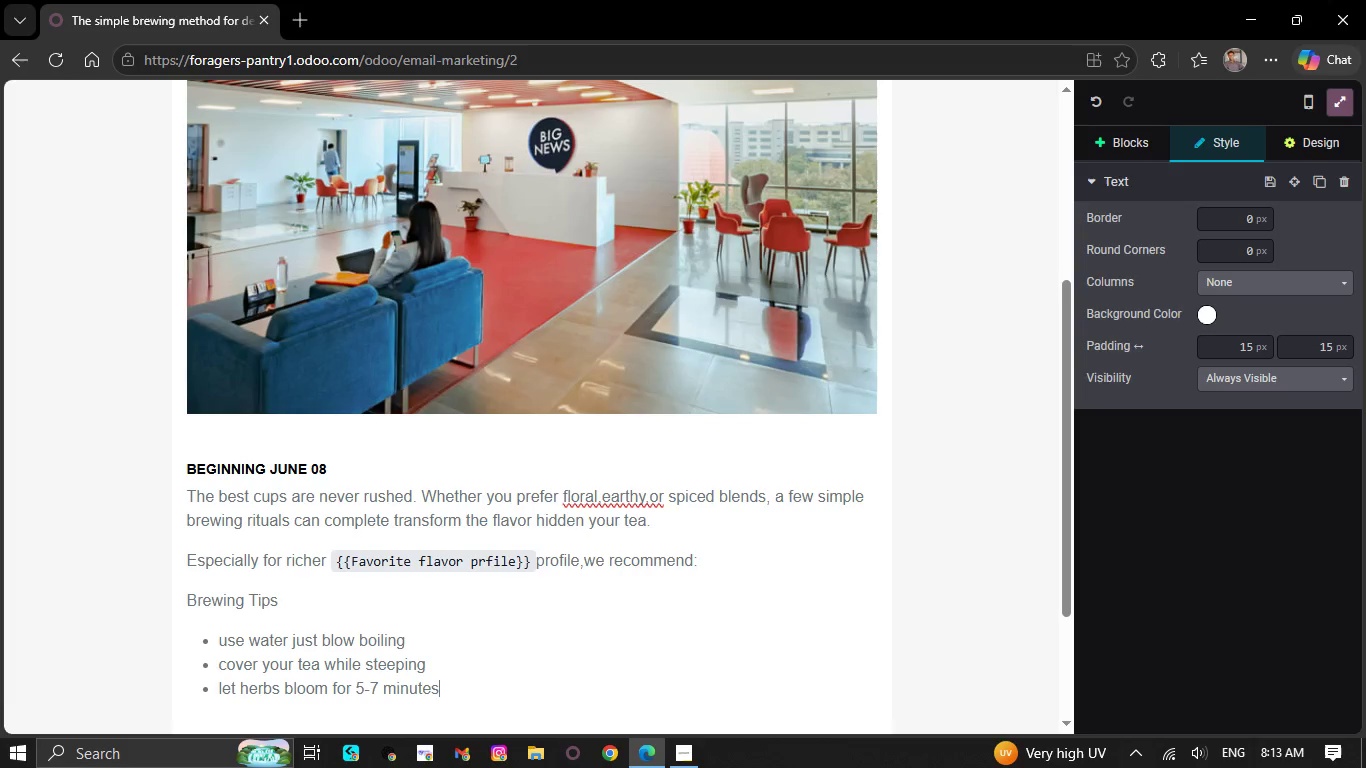 
key(NumpadEnter)
type(add infused h)
 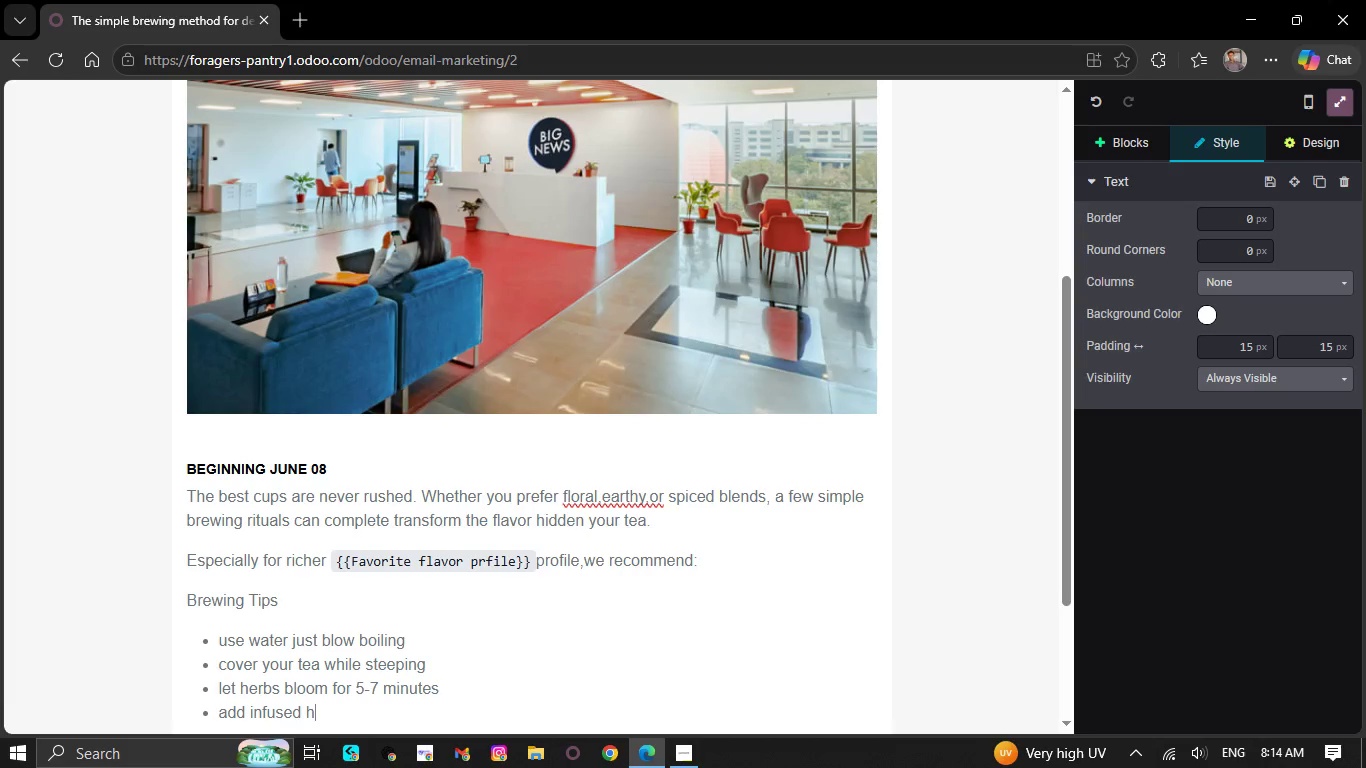 
wait(7.25)
 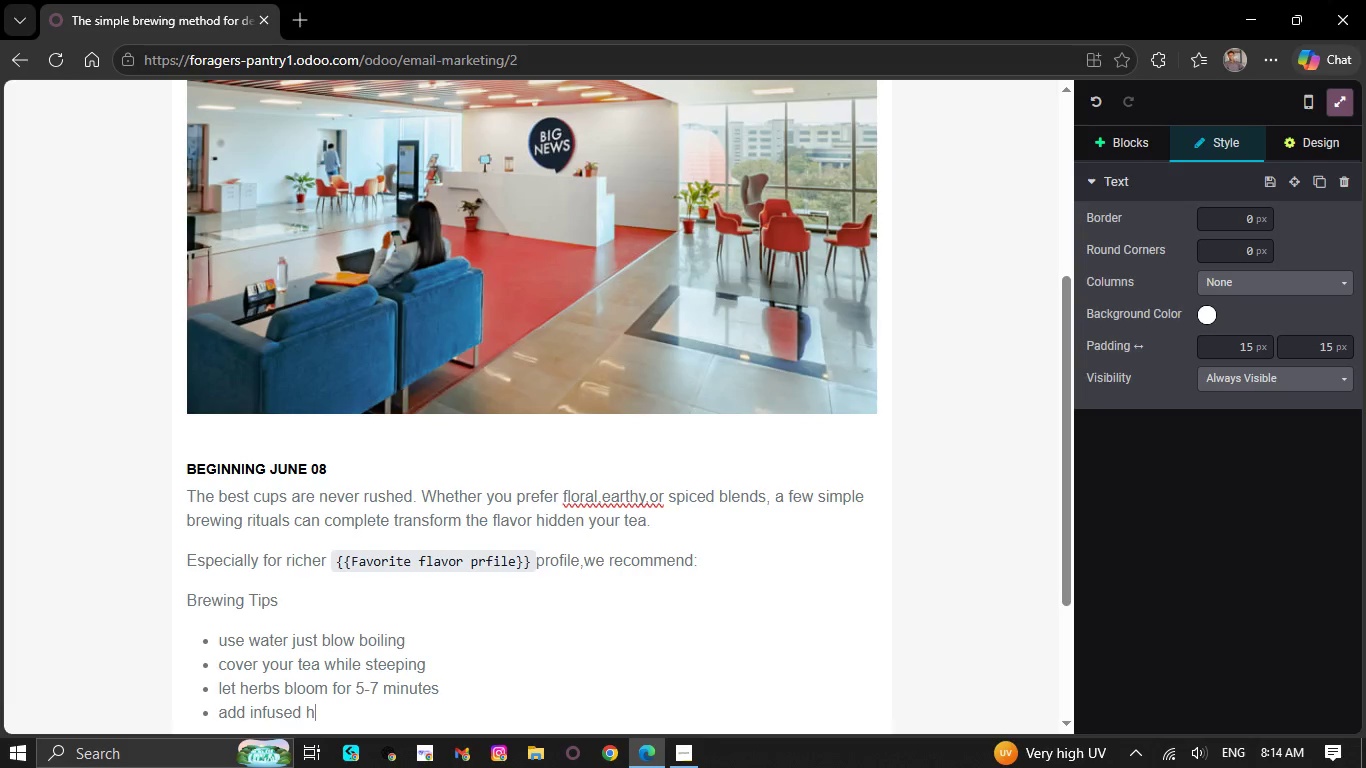 
type(oney after stee)
 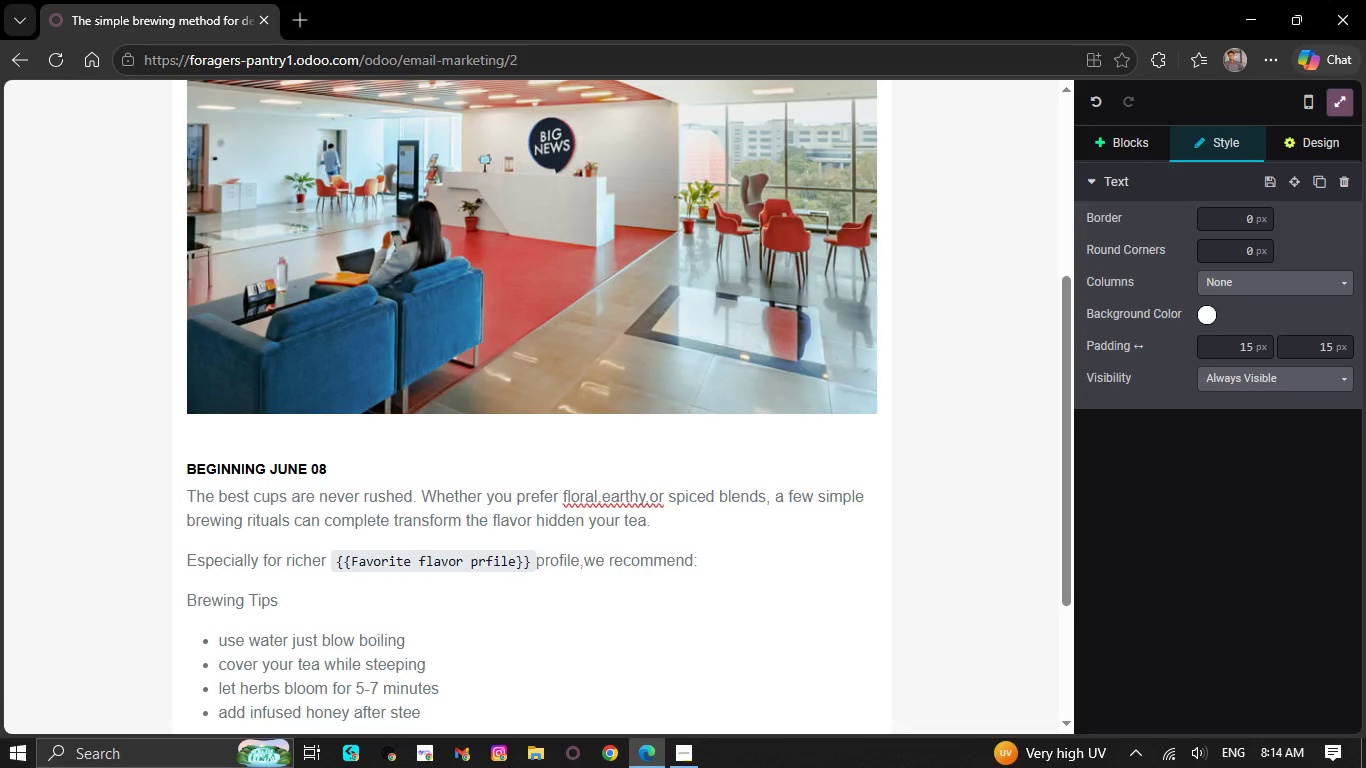 
type(ping)
 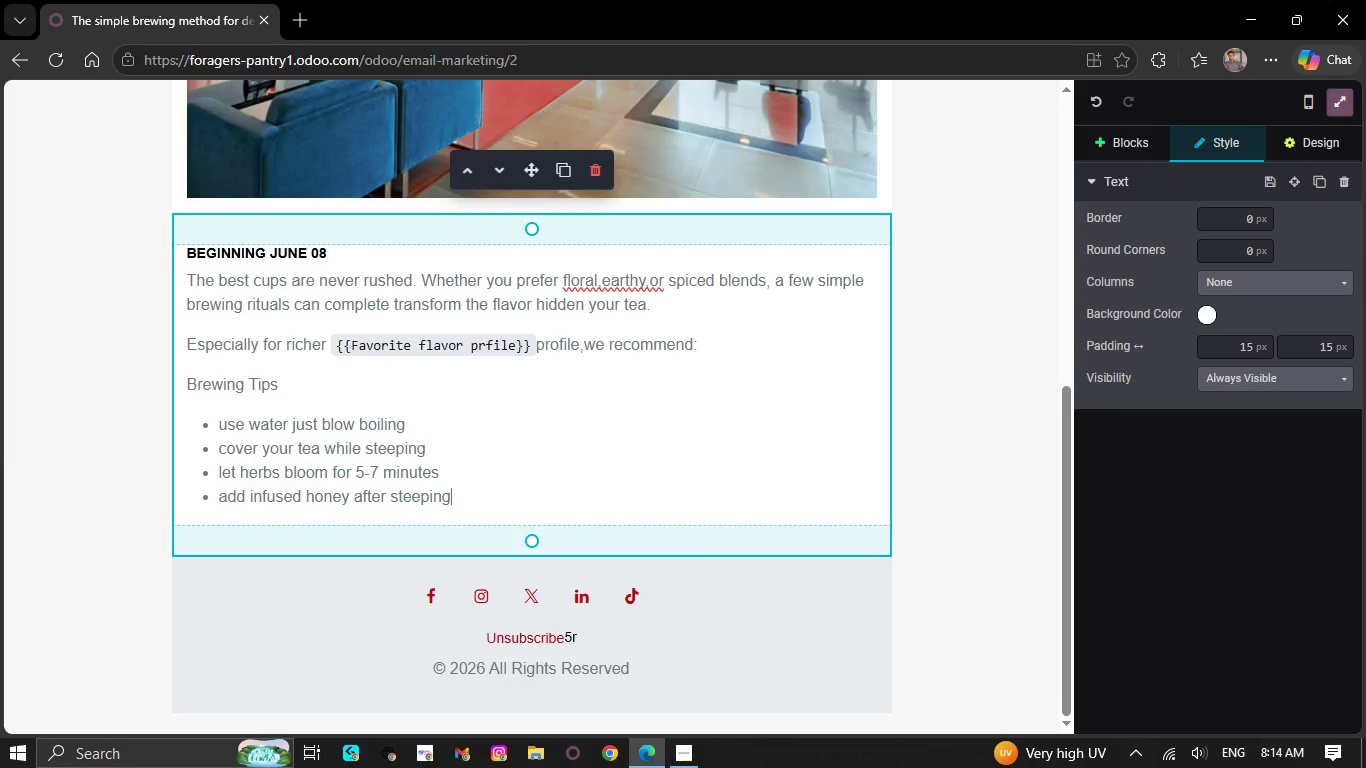 
wait(7.42)
 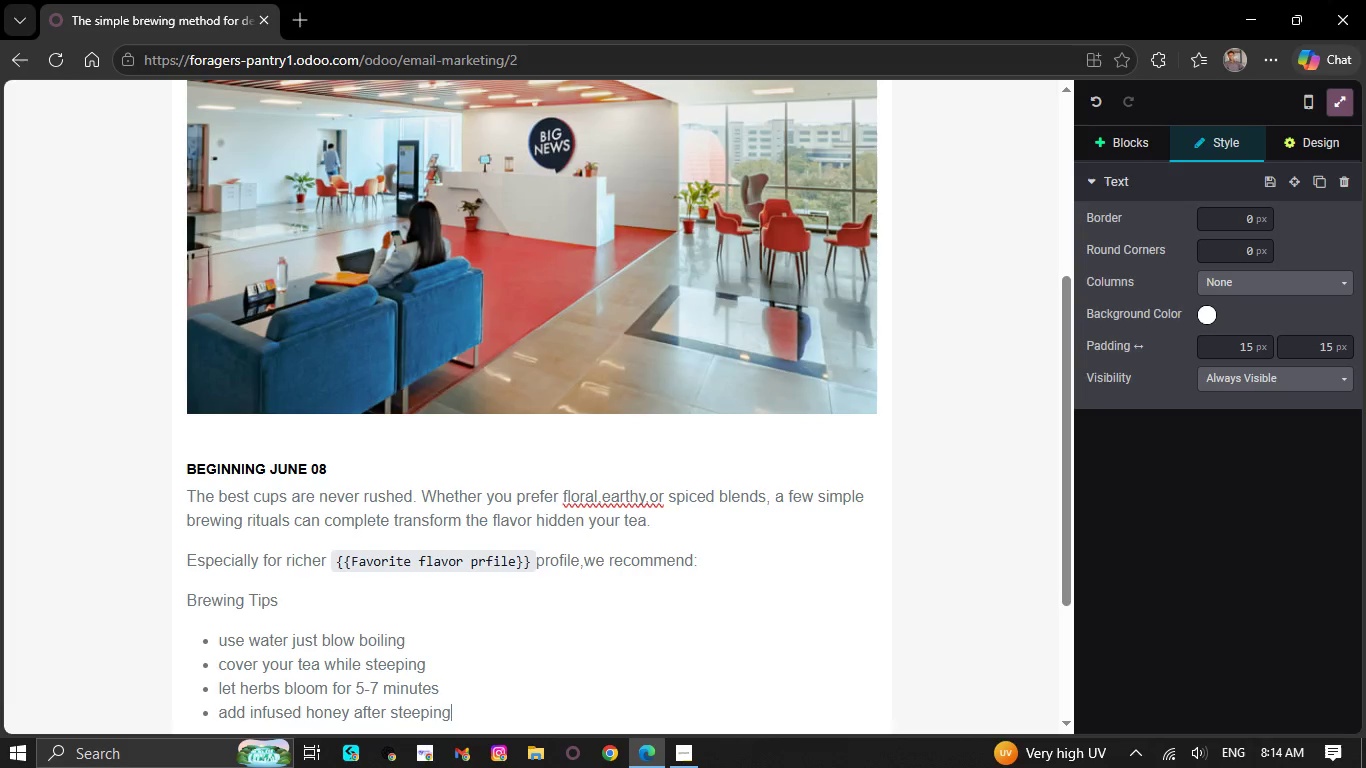 
key(NumpadEnter)
 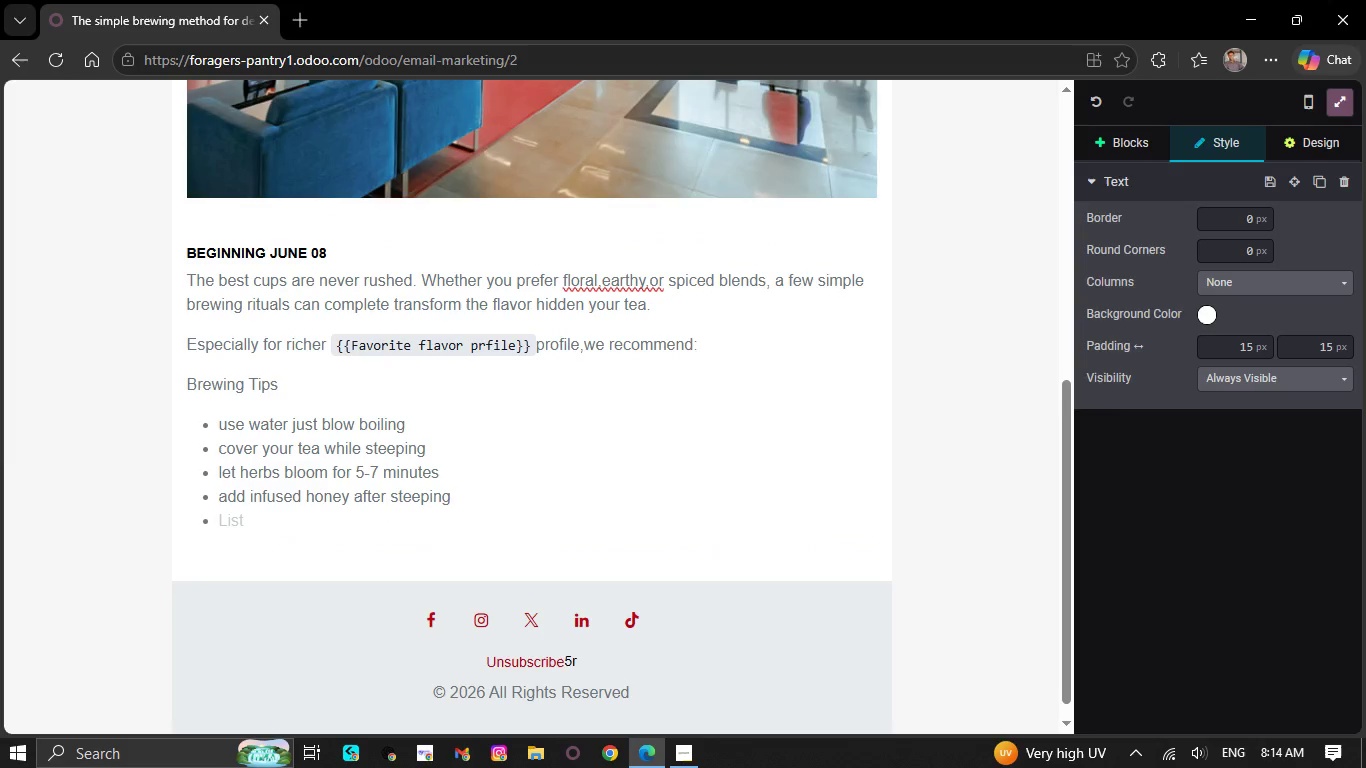 
key(Backspace)
 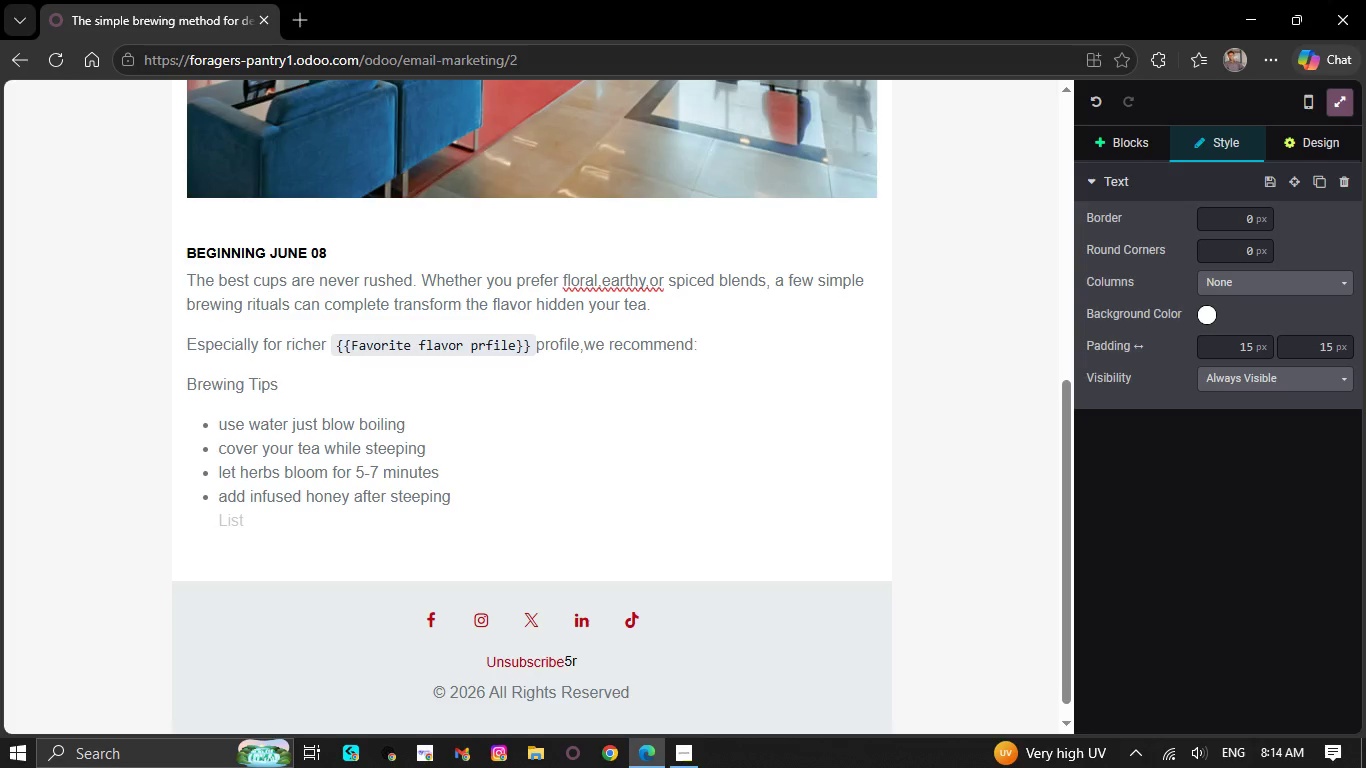 
key(Backspace)
 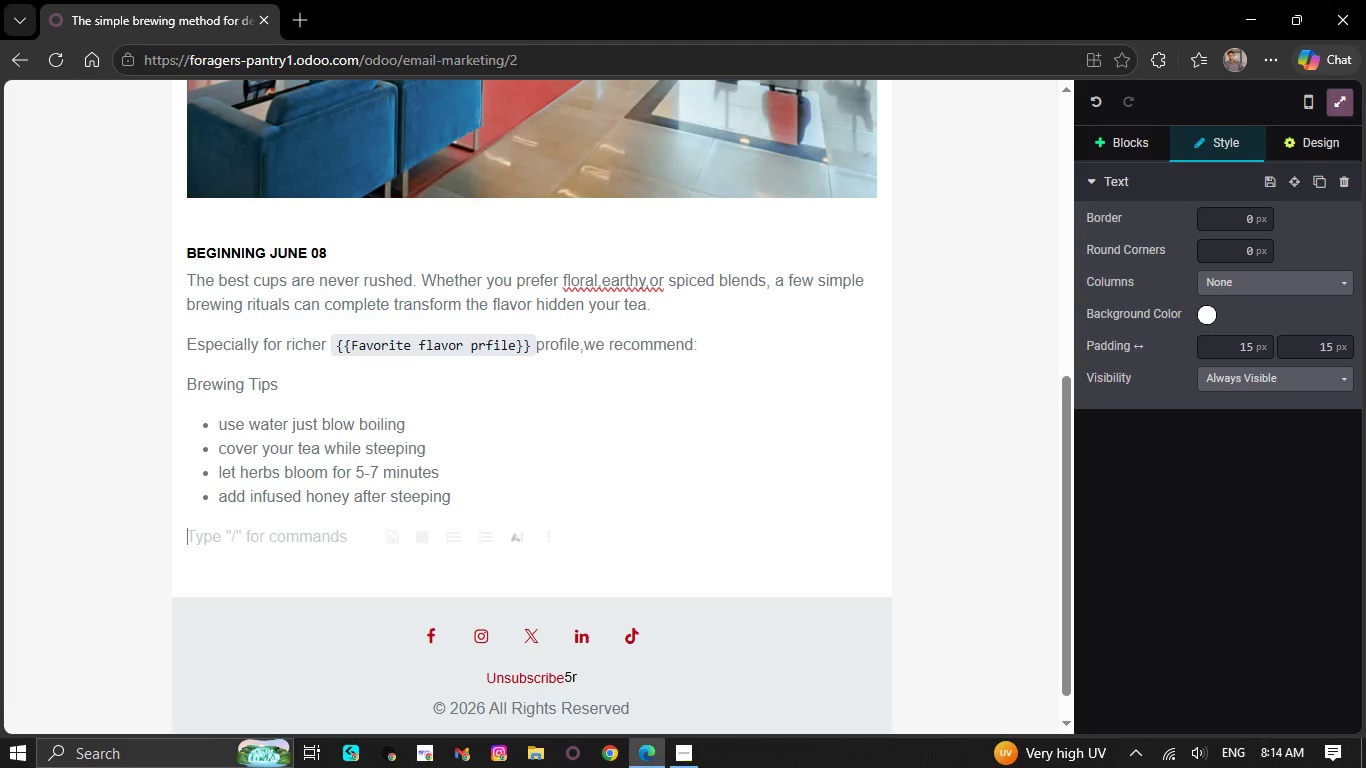 
wait(5.89)
 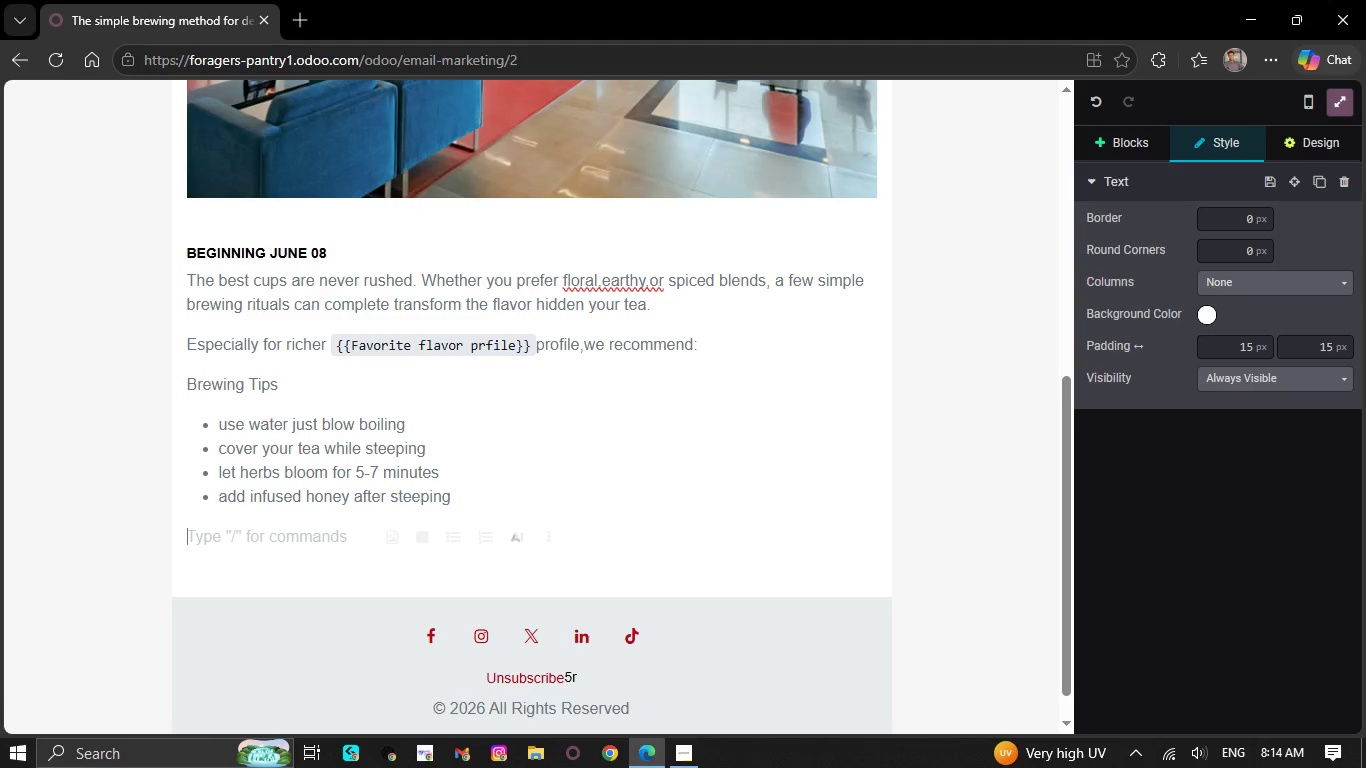 
type(Story)
 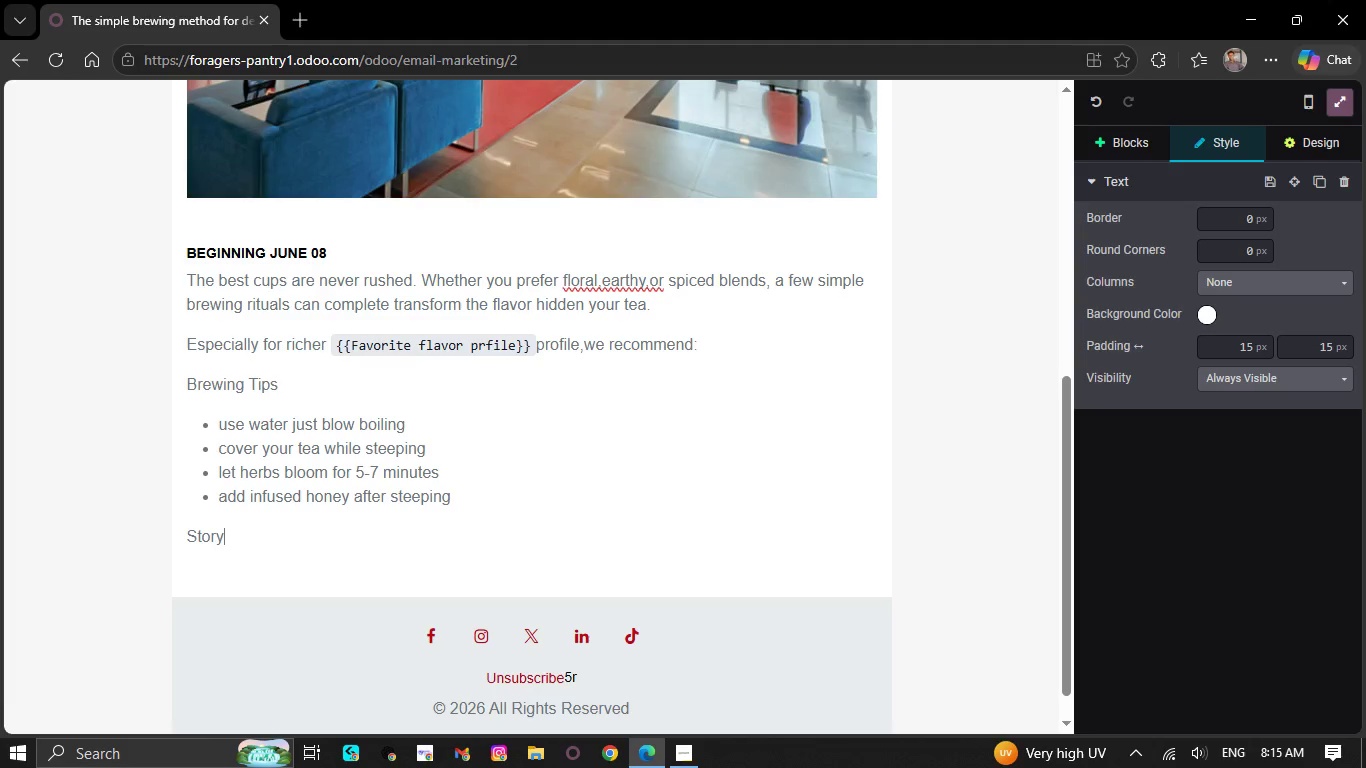 
type( telling)
 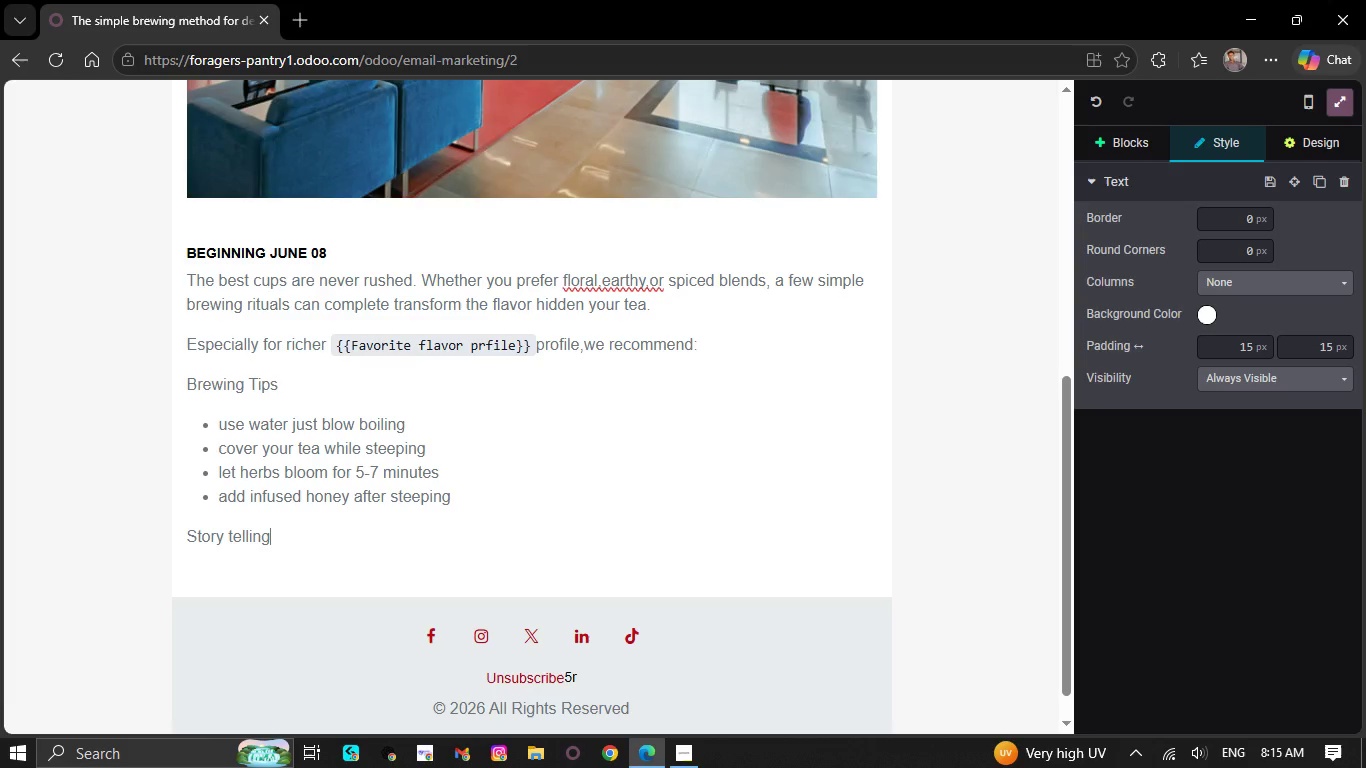 
type( section)
 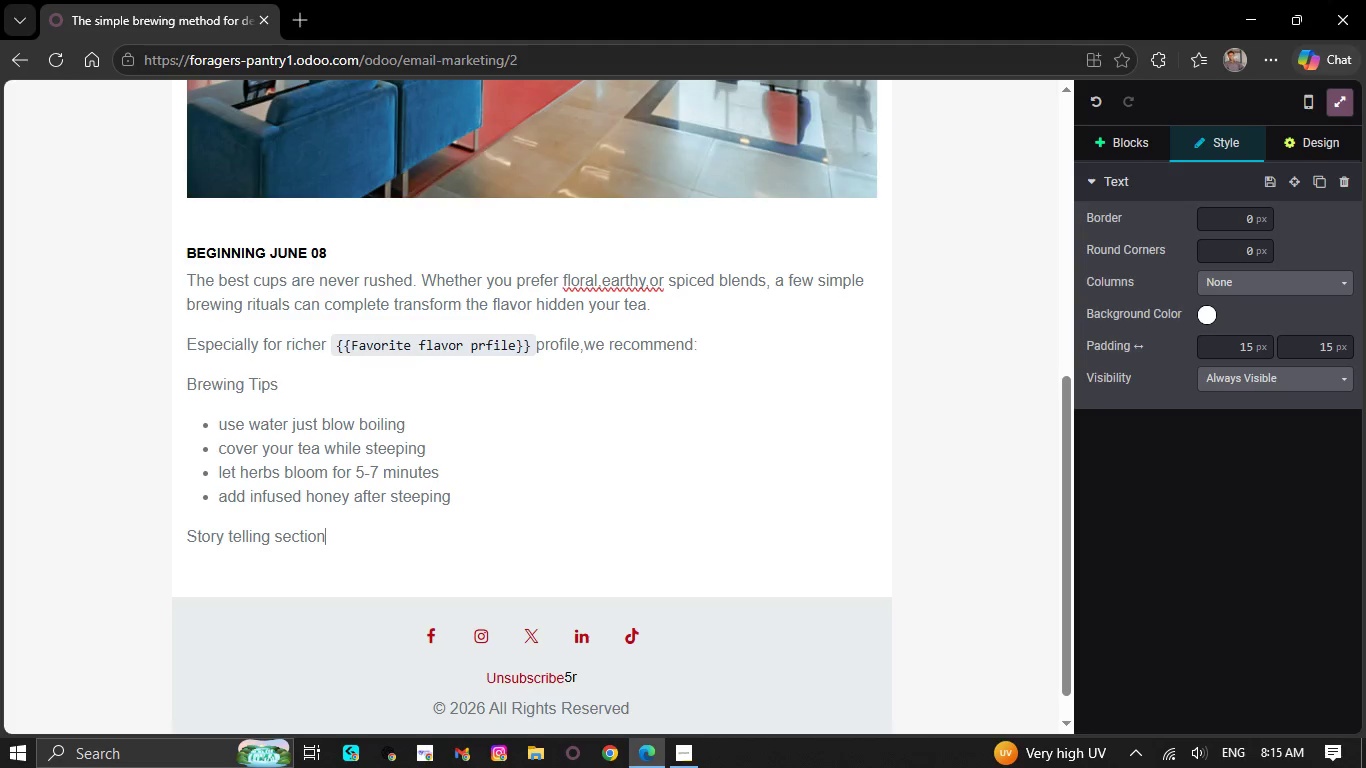 
key(NumpadEnter)
 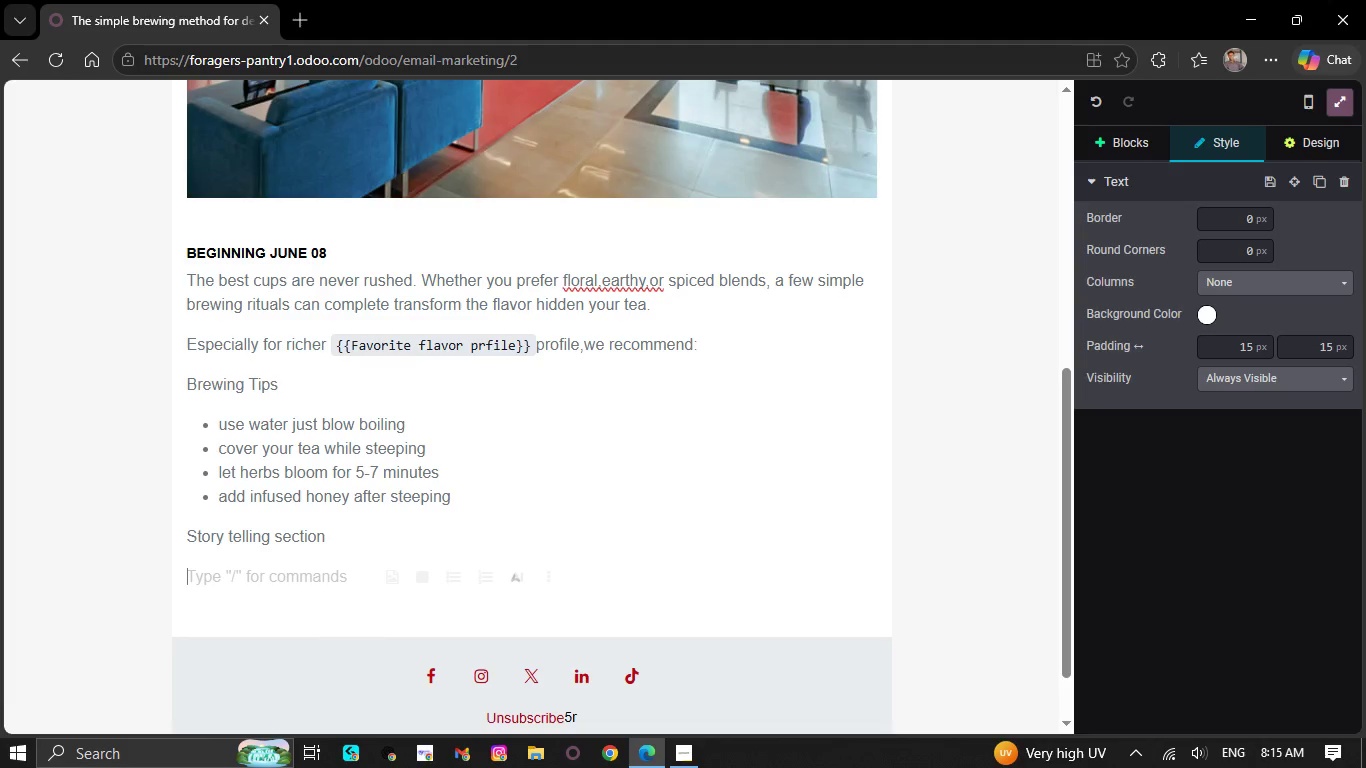 
key(CapsLock)
 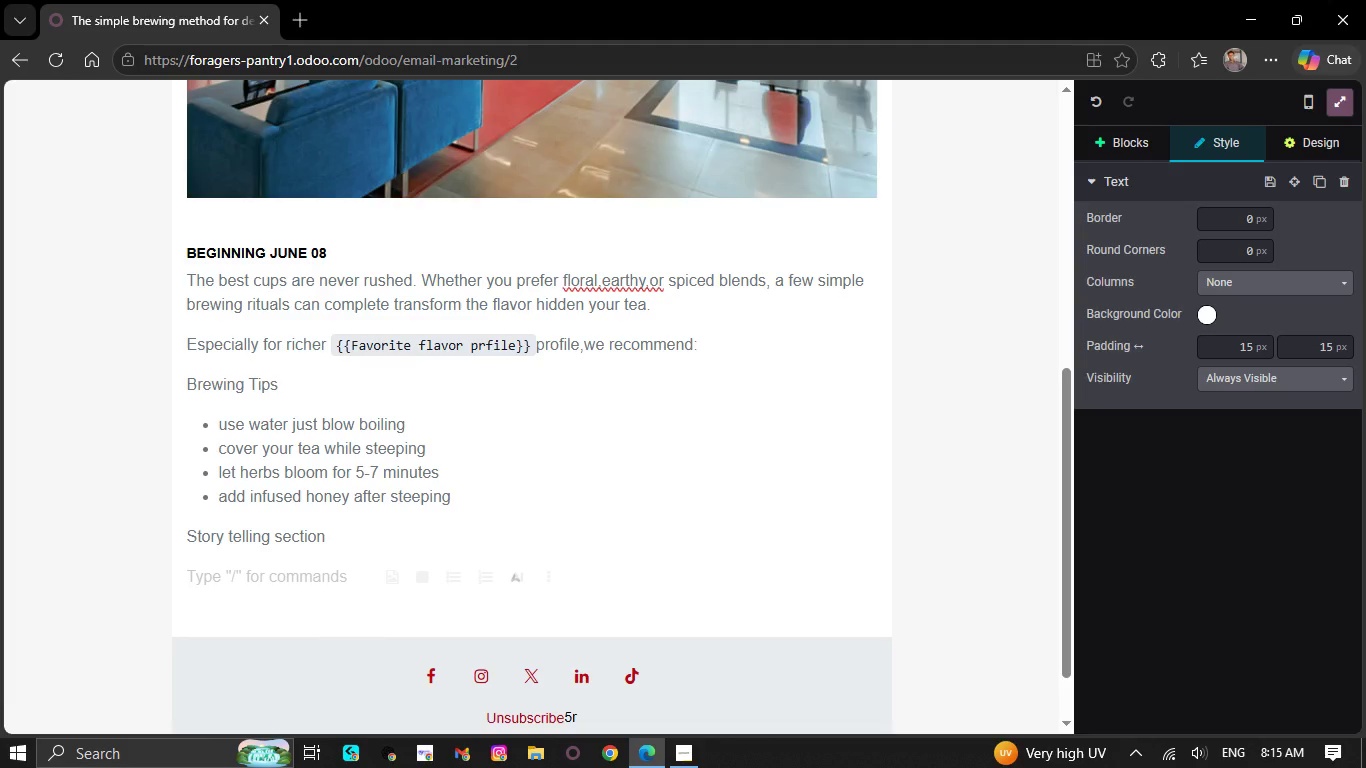 
key(A)
 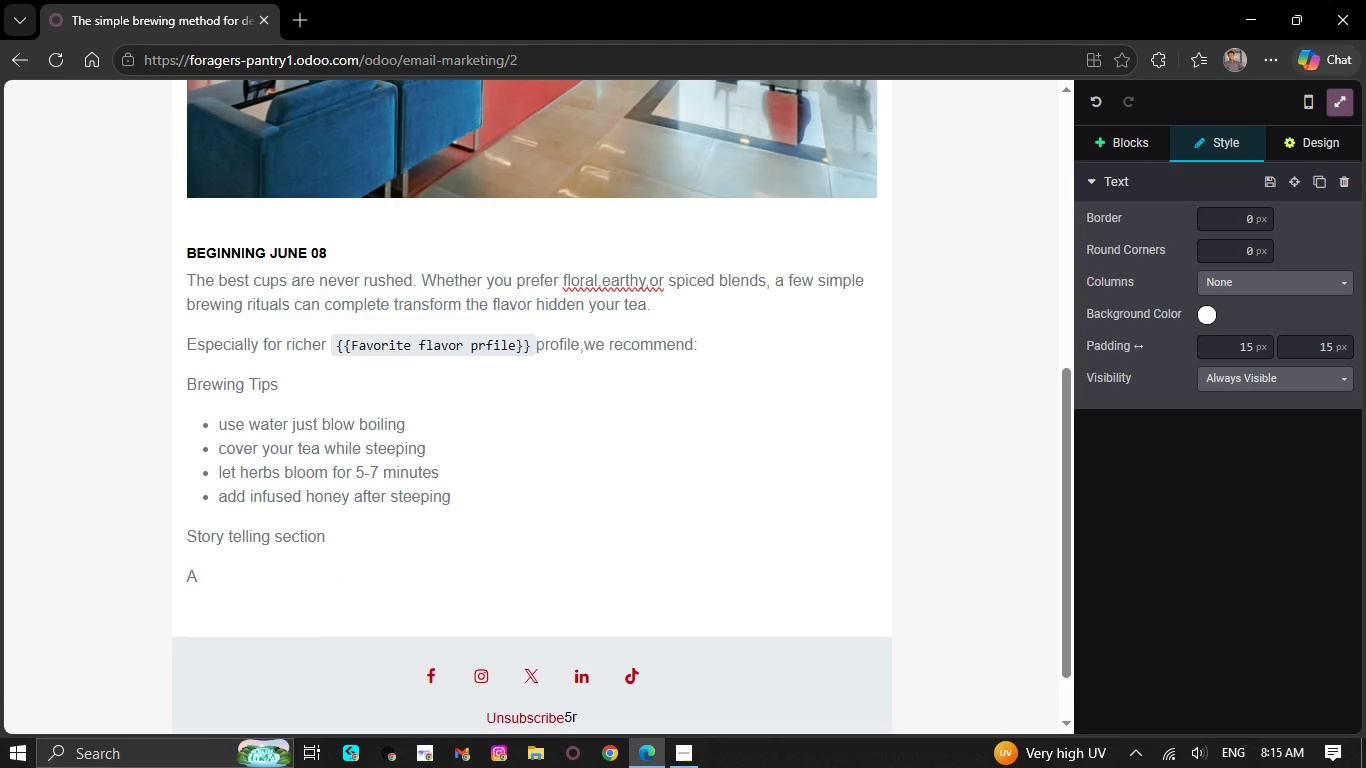 
key(CapsLock)
 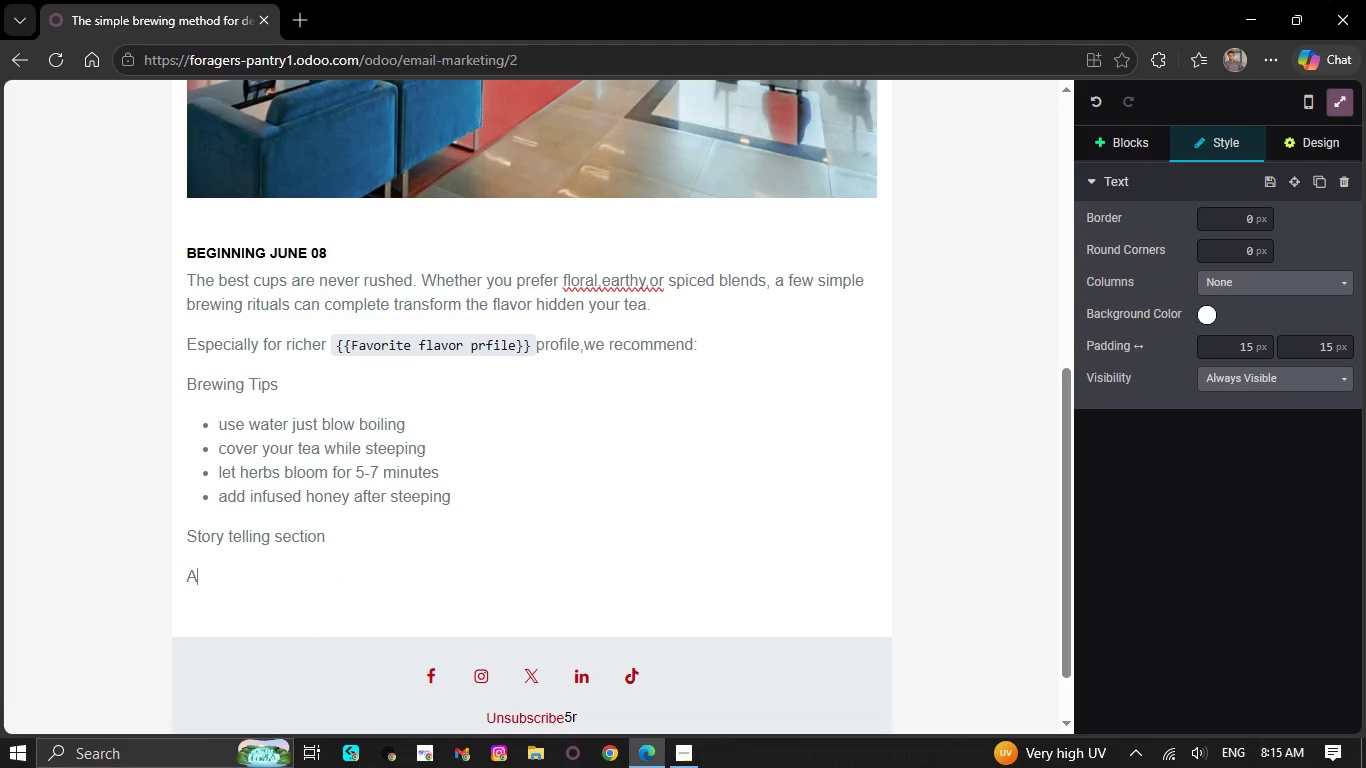 
key(T)
 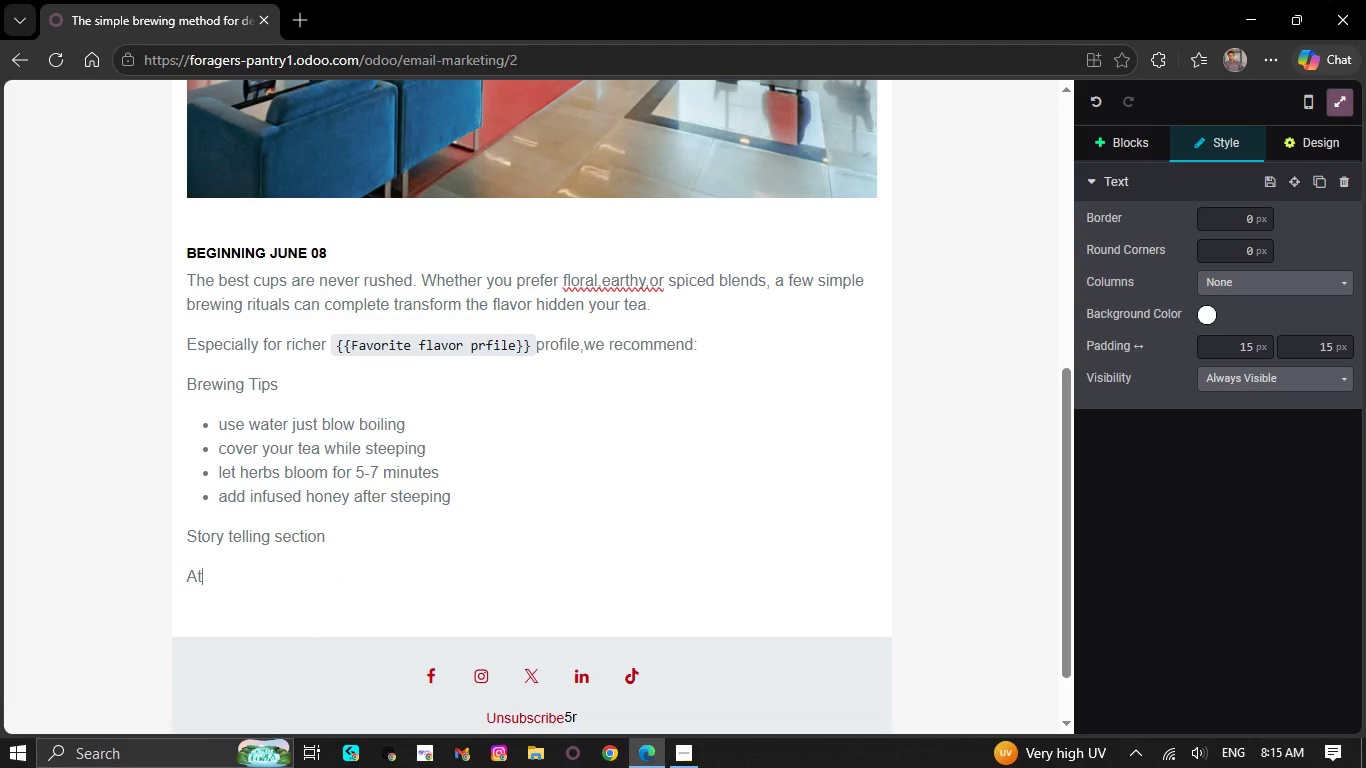 
type(thr)
key(Backspace)
key(Backspace)
key(Backspace)
type( the f)
 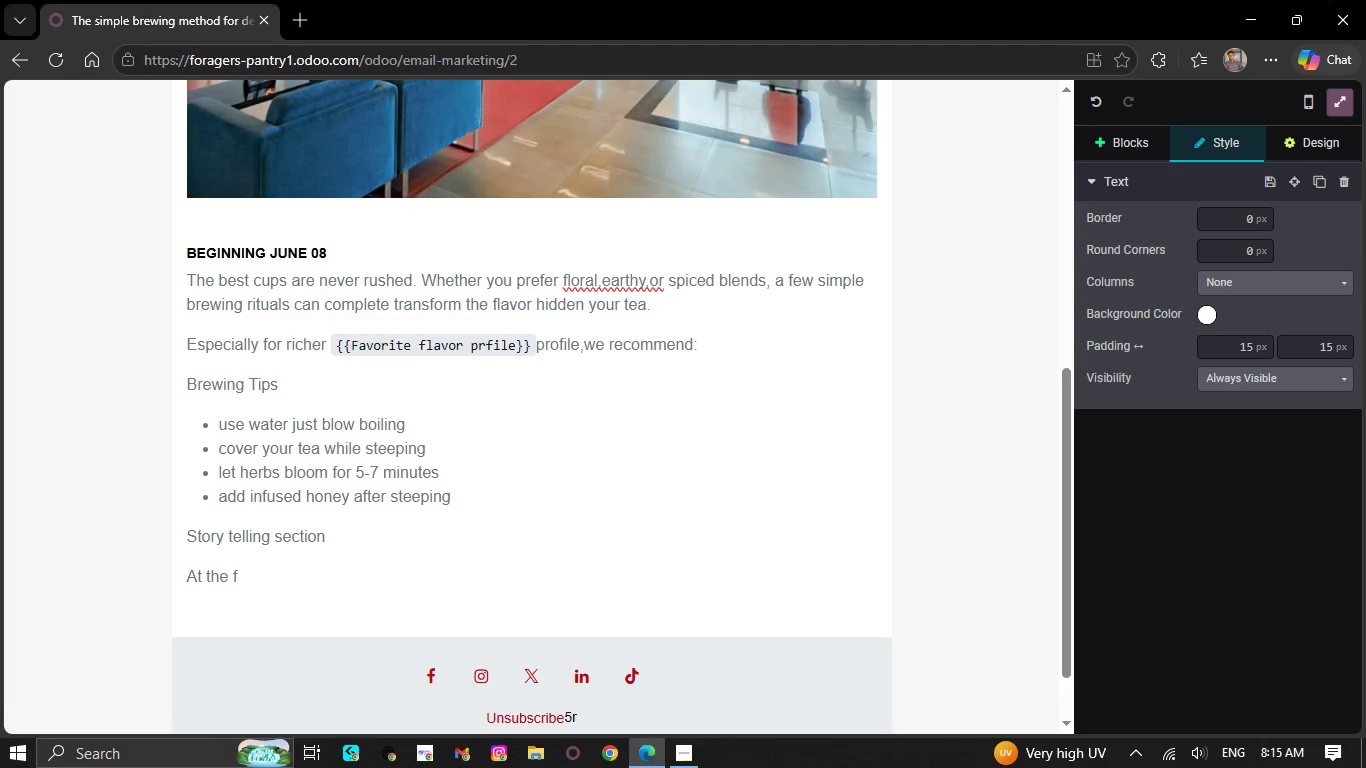 
type(orag)
 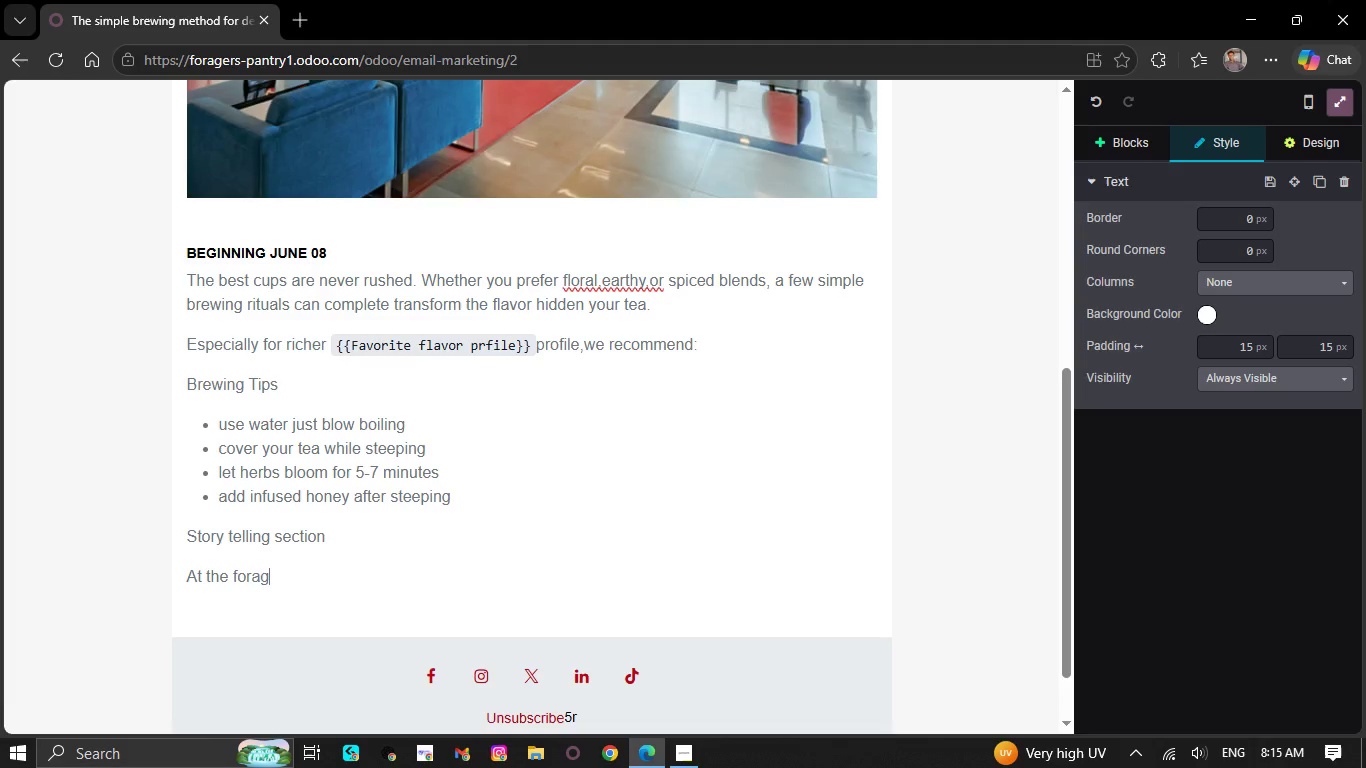 
type(er )
 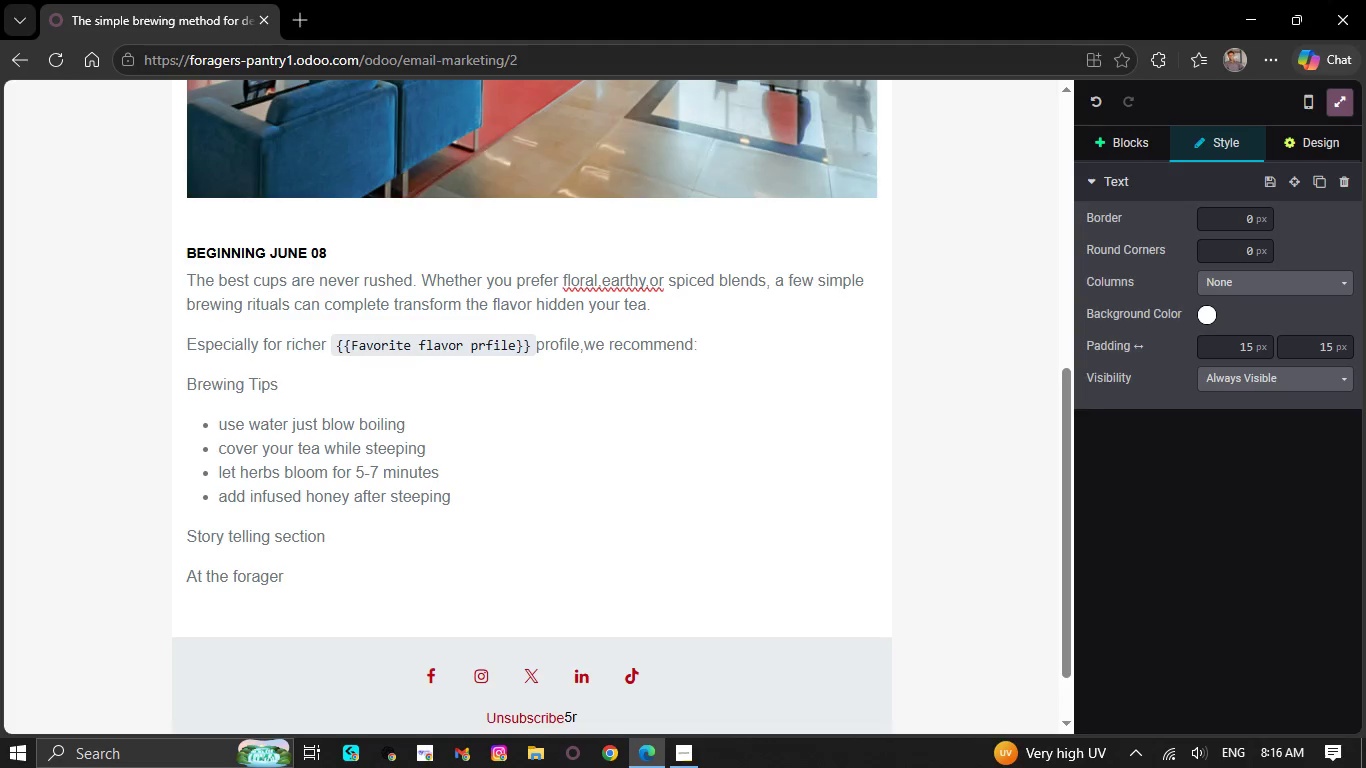 
wait(7.88)
 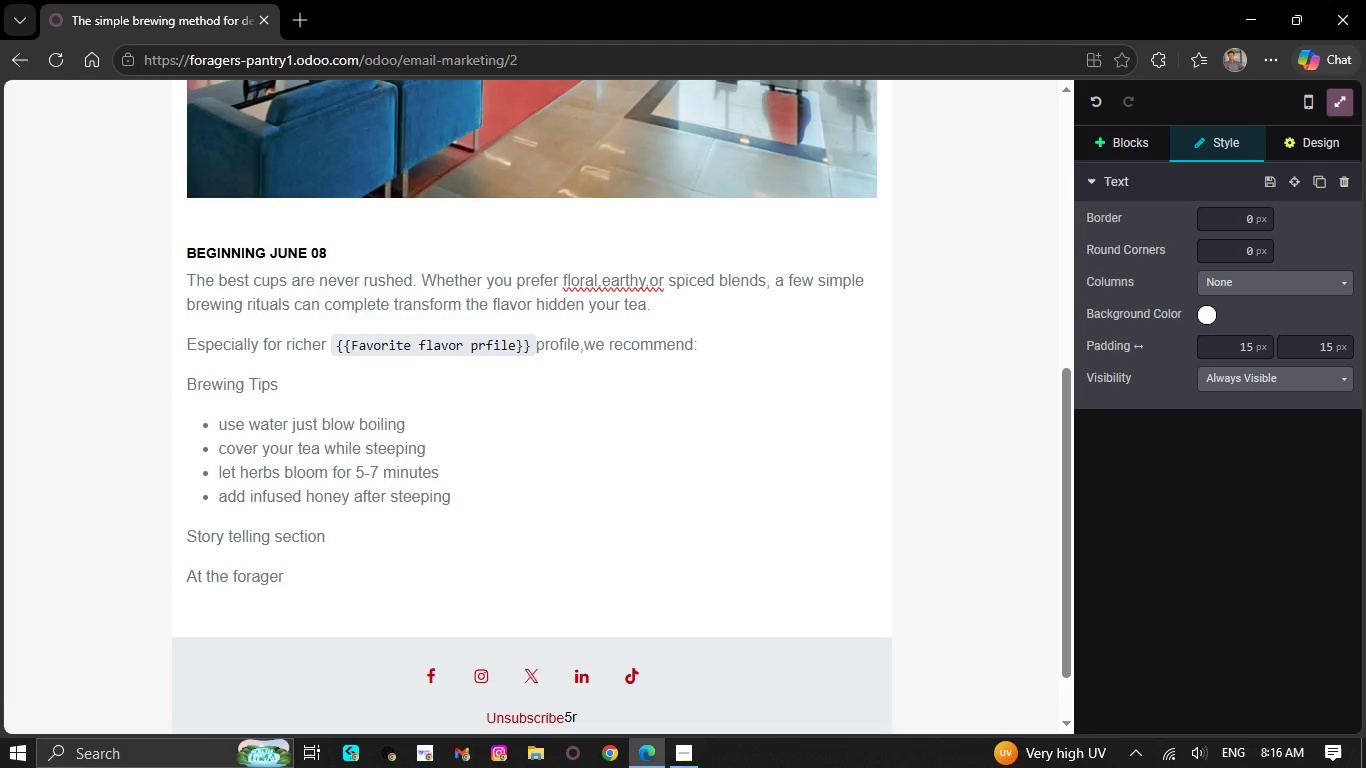 
key(Backspace)
 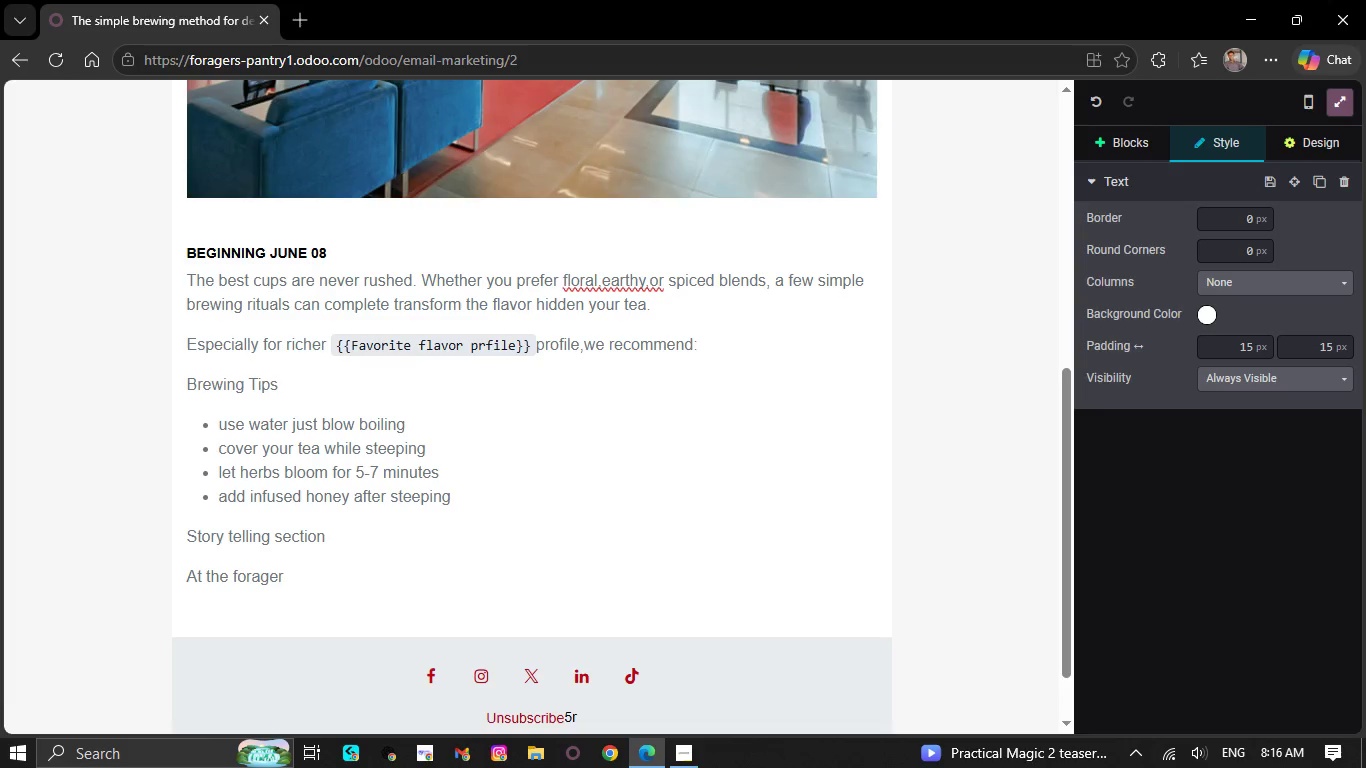 
key(Comma)
 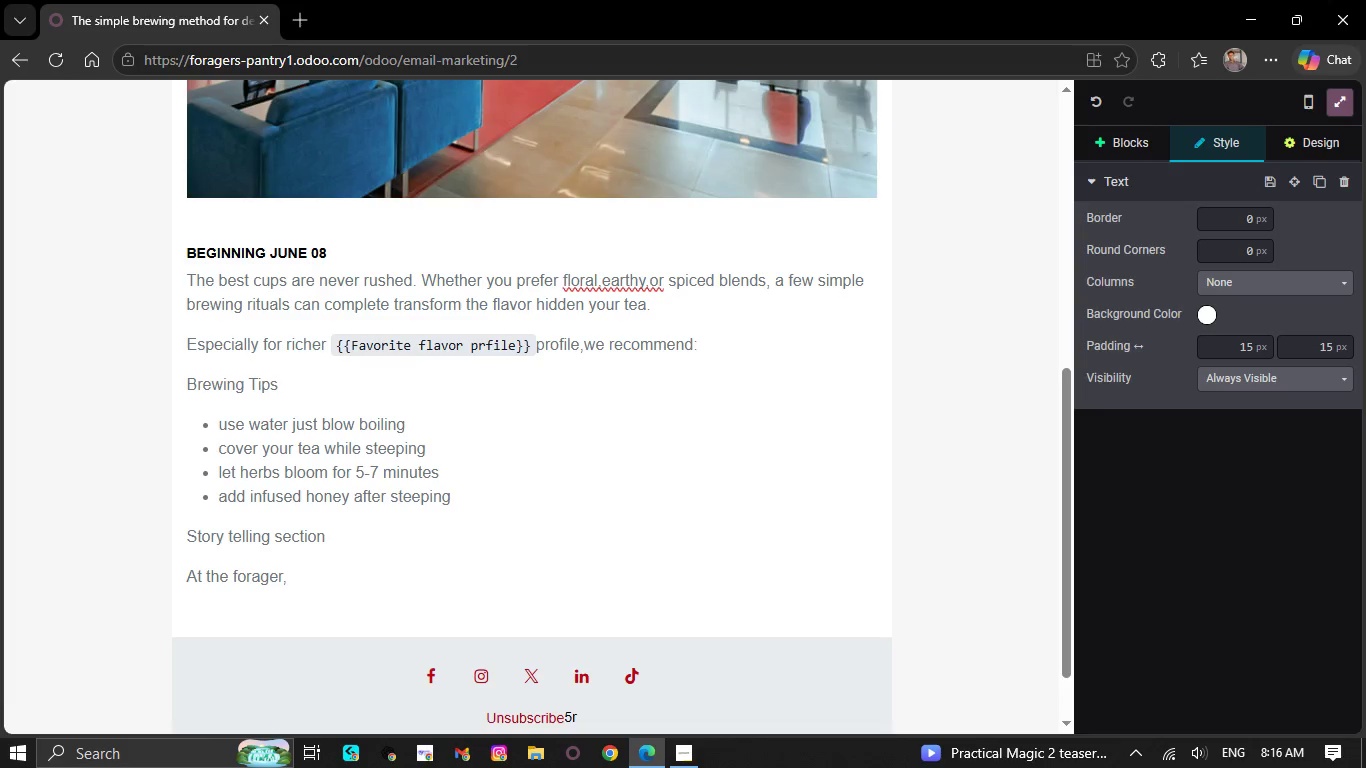 
key(Backspace)
 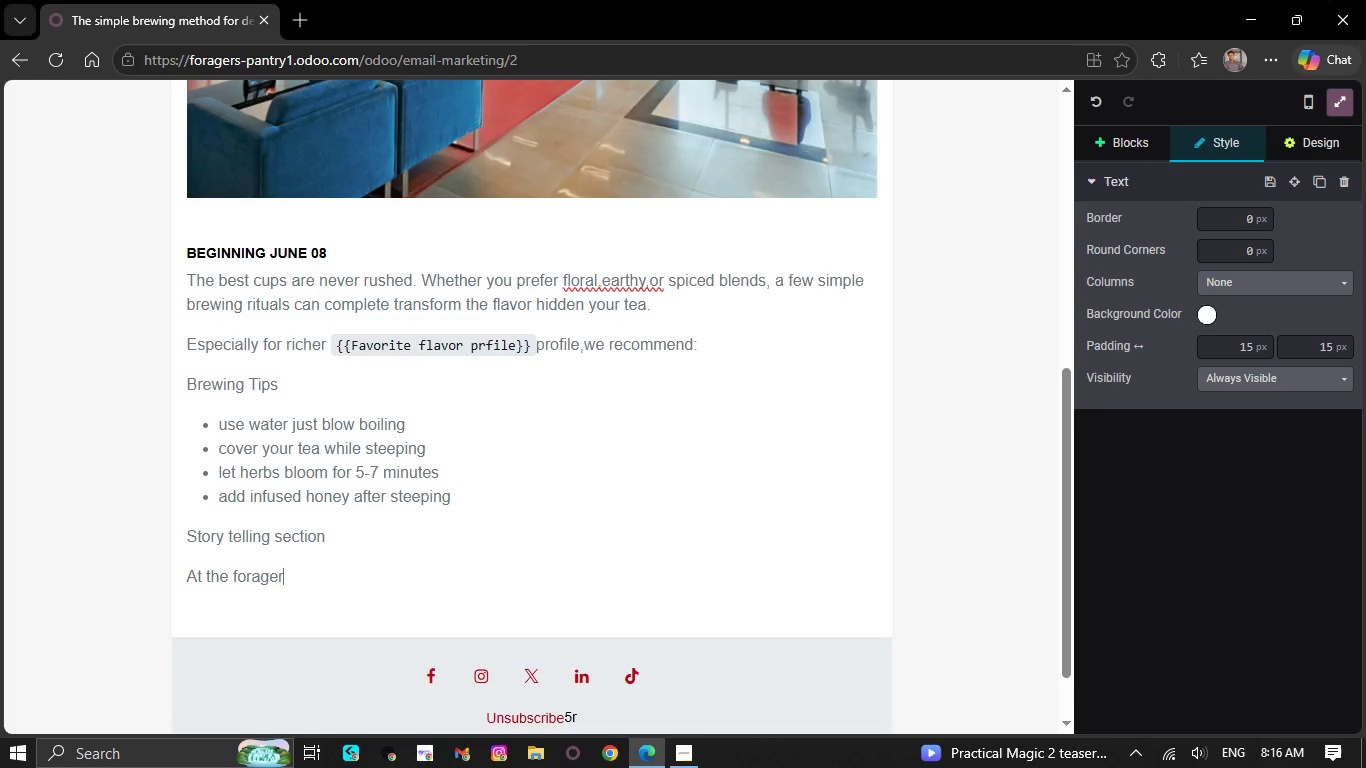 
wait(8.33)
 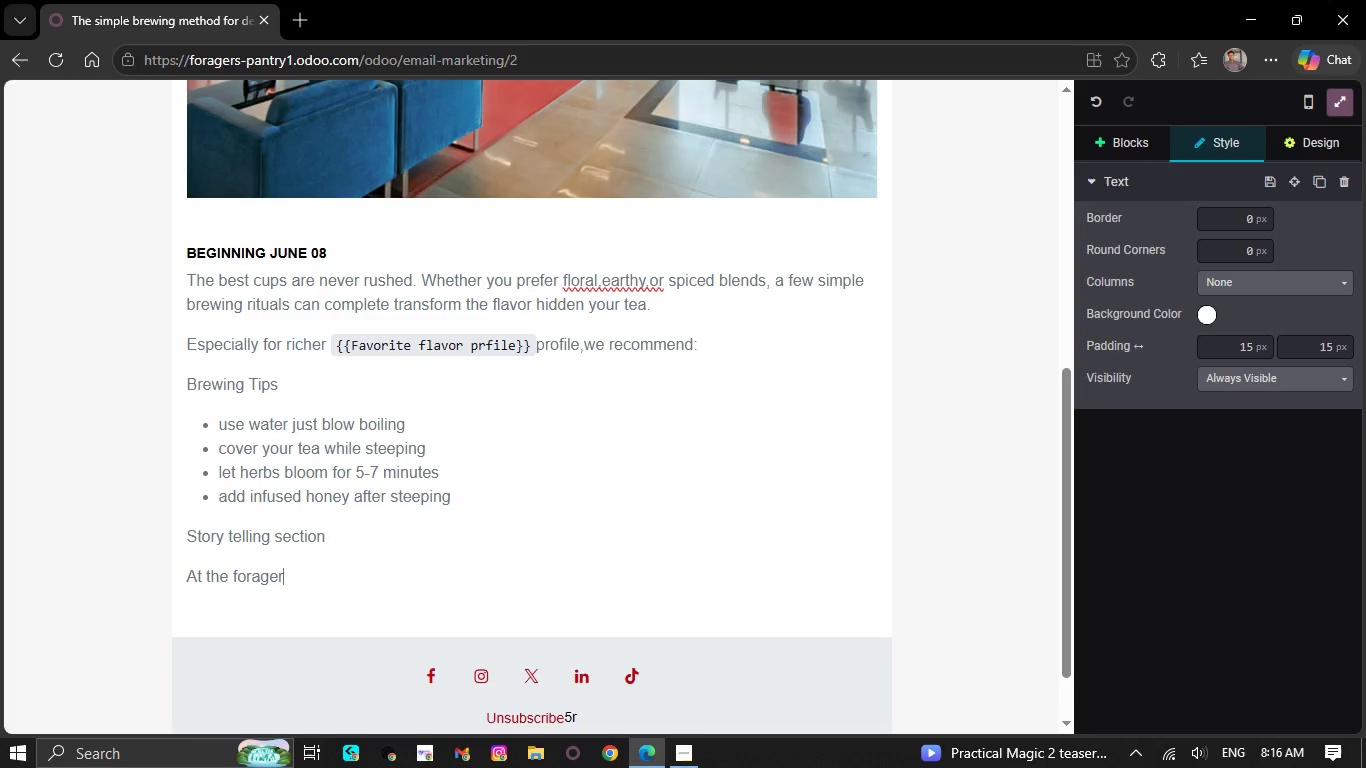 
key(Quote)
 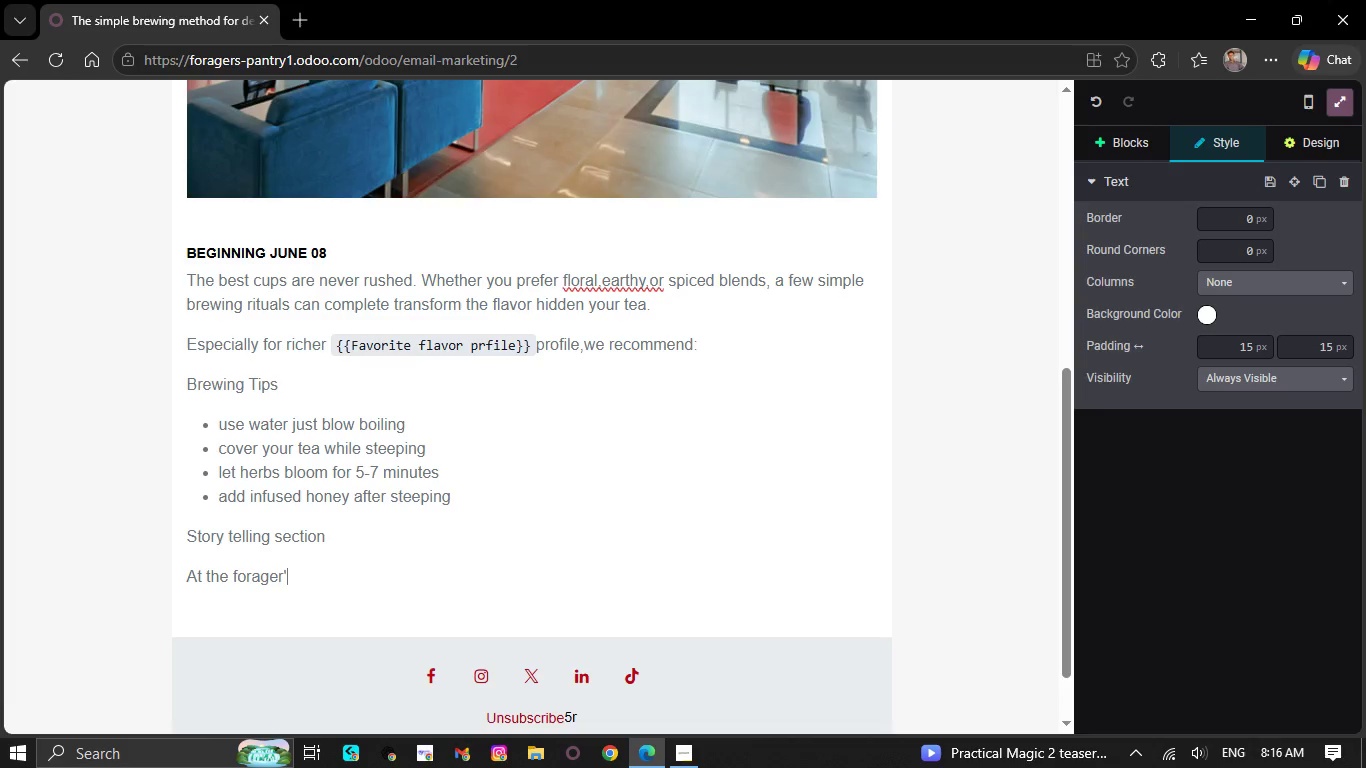 
key(S)
 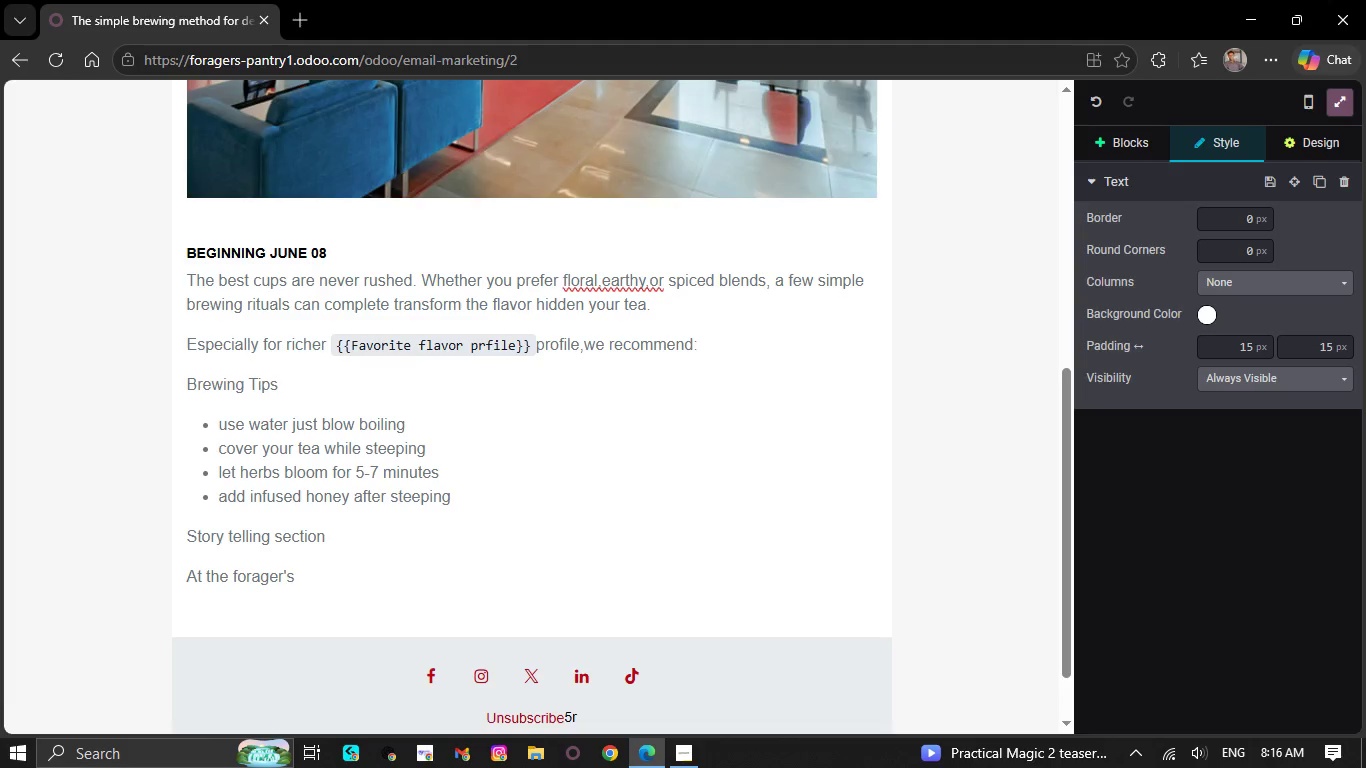 
wait(10.17)
 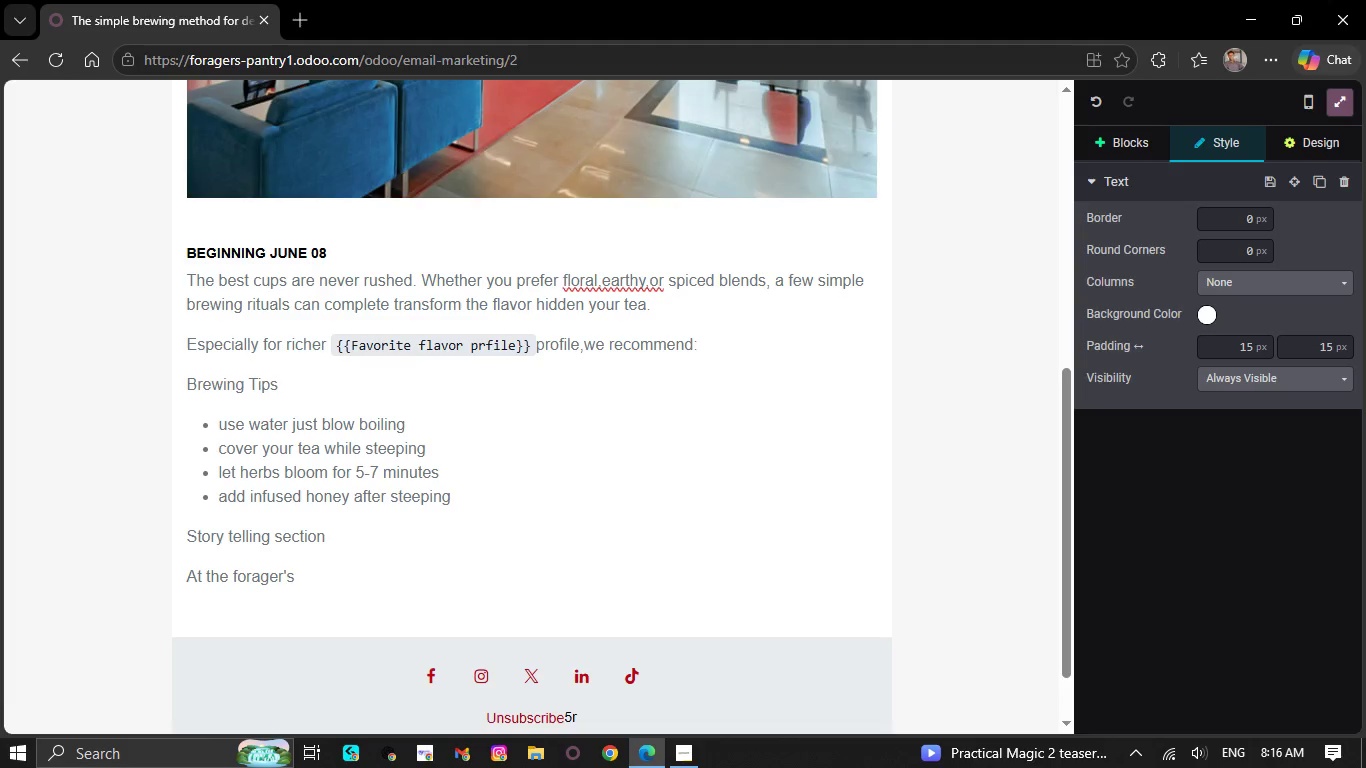 
type(pq)
key(Backspace)
key(Backspace)
type( pa)
 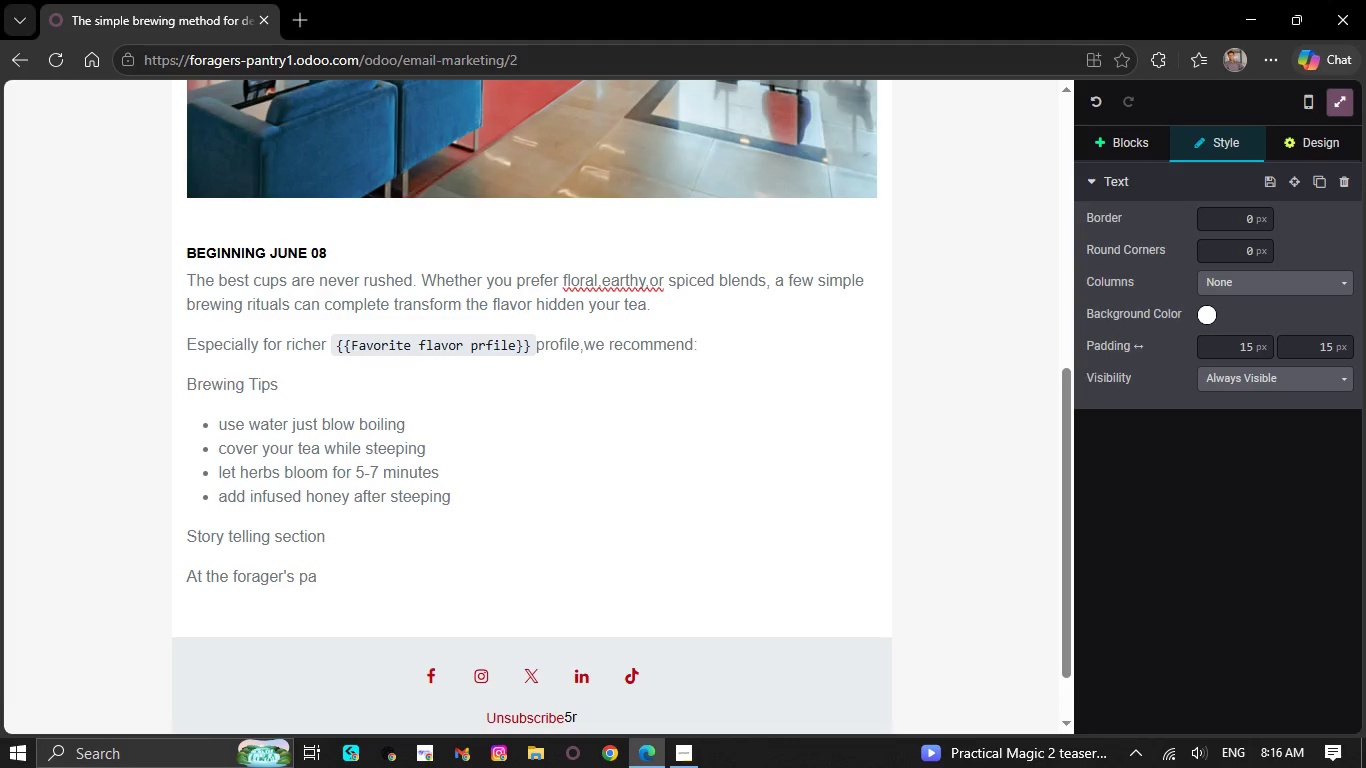 
key(N)
 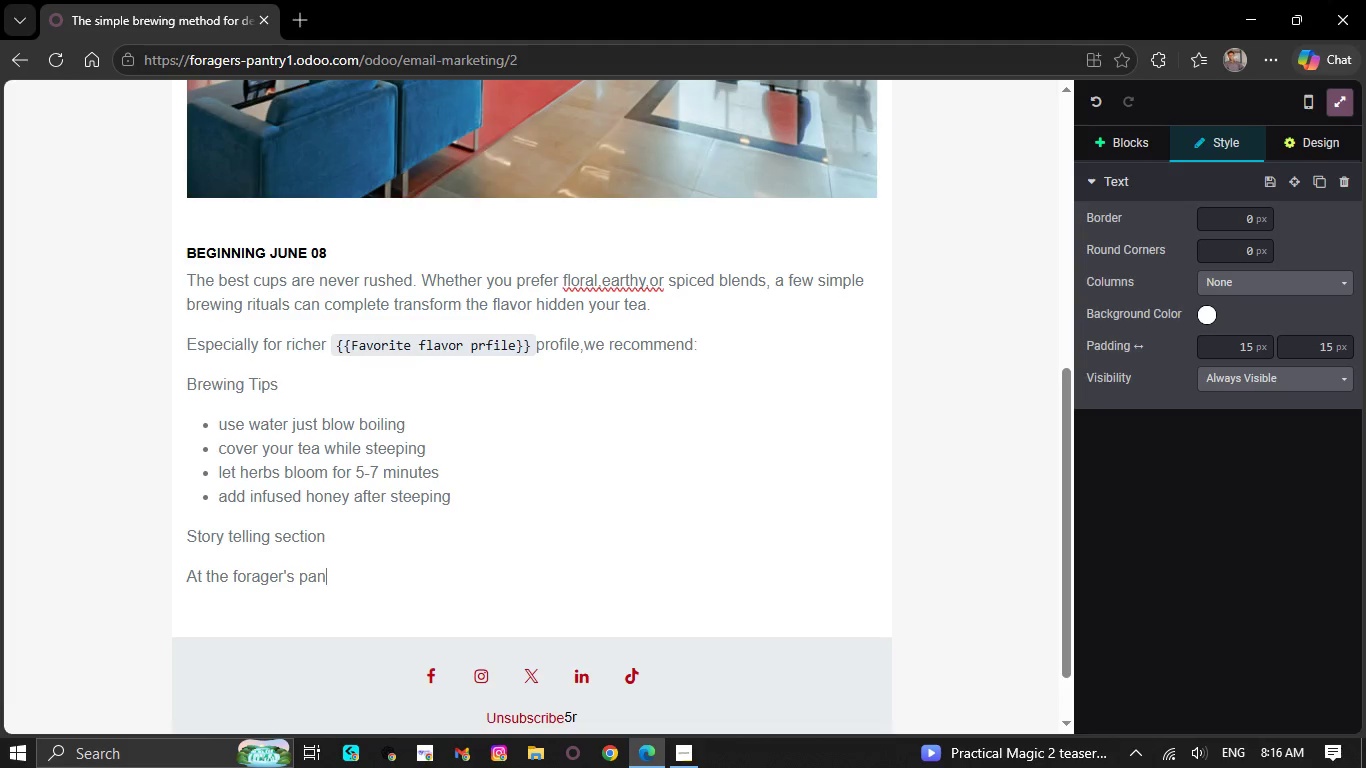 
type(try)
 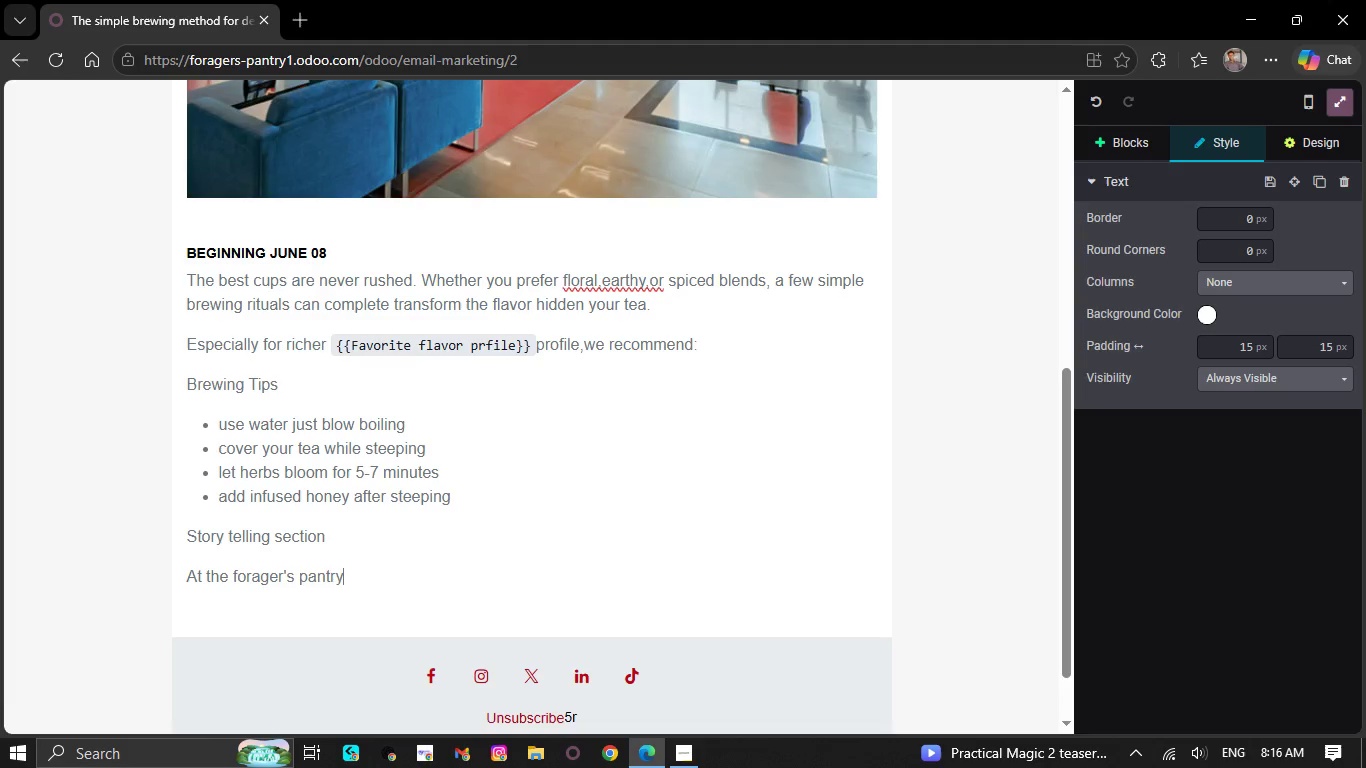 
key(Period)
 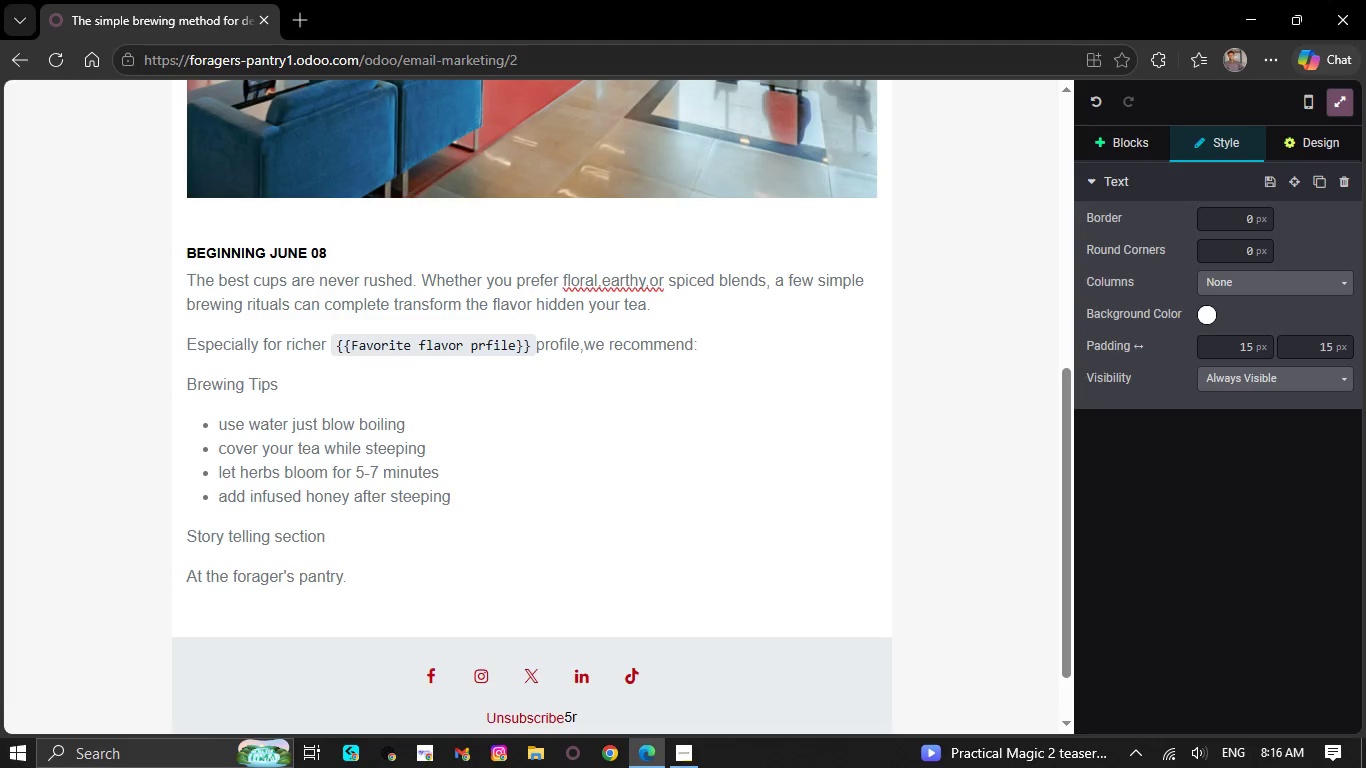 
wait(6.86)
 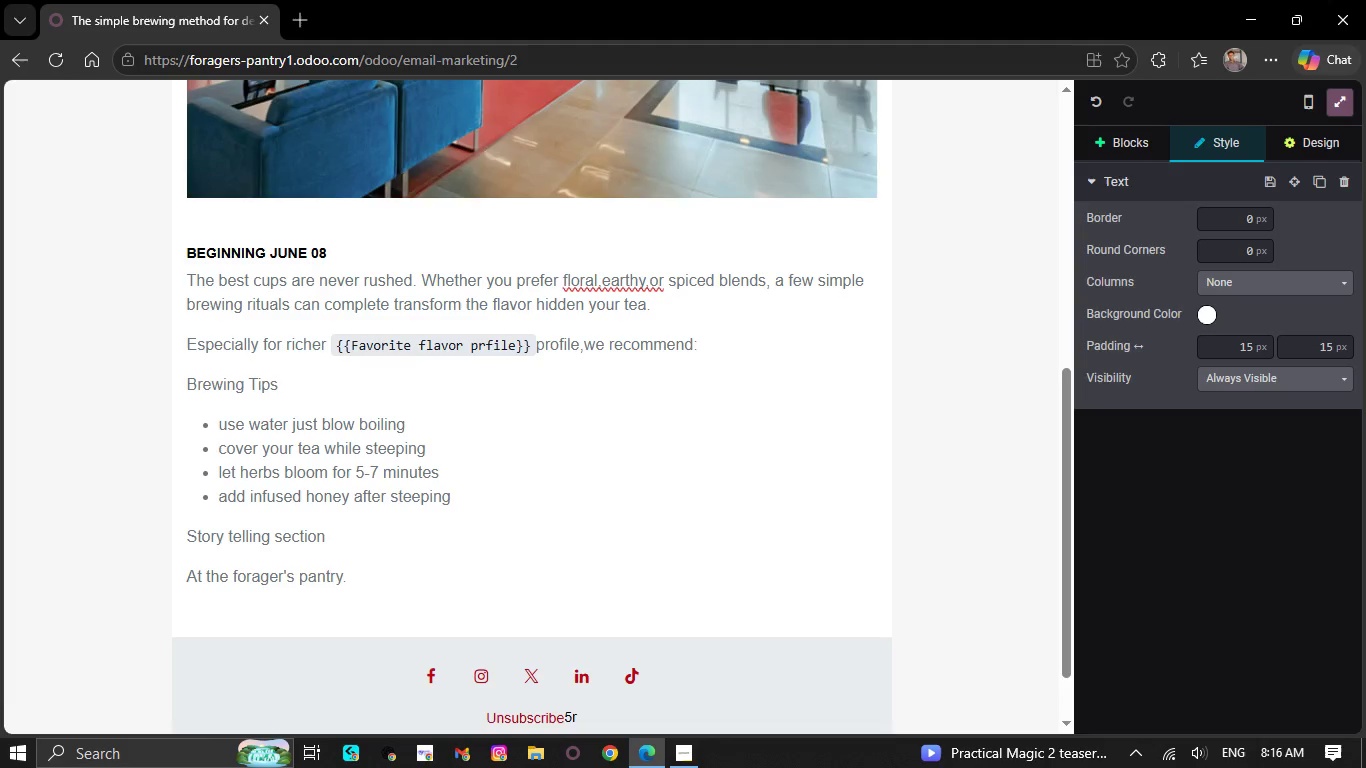 
type( every )
 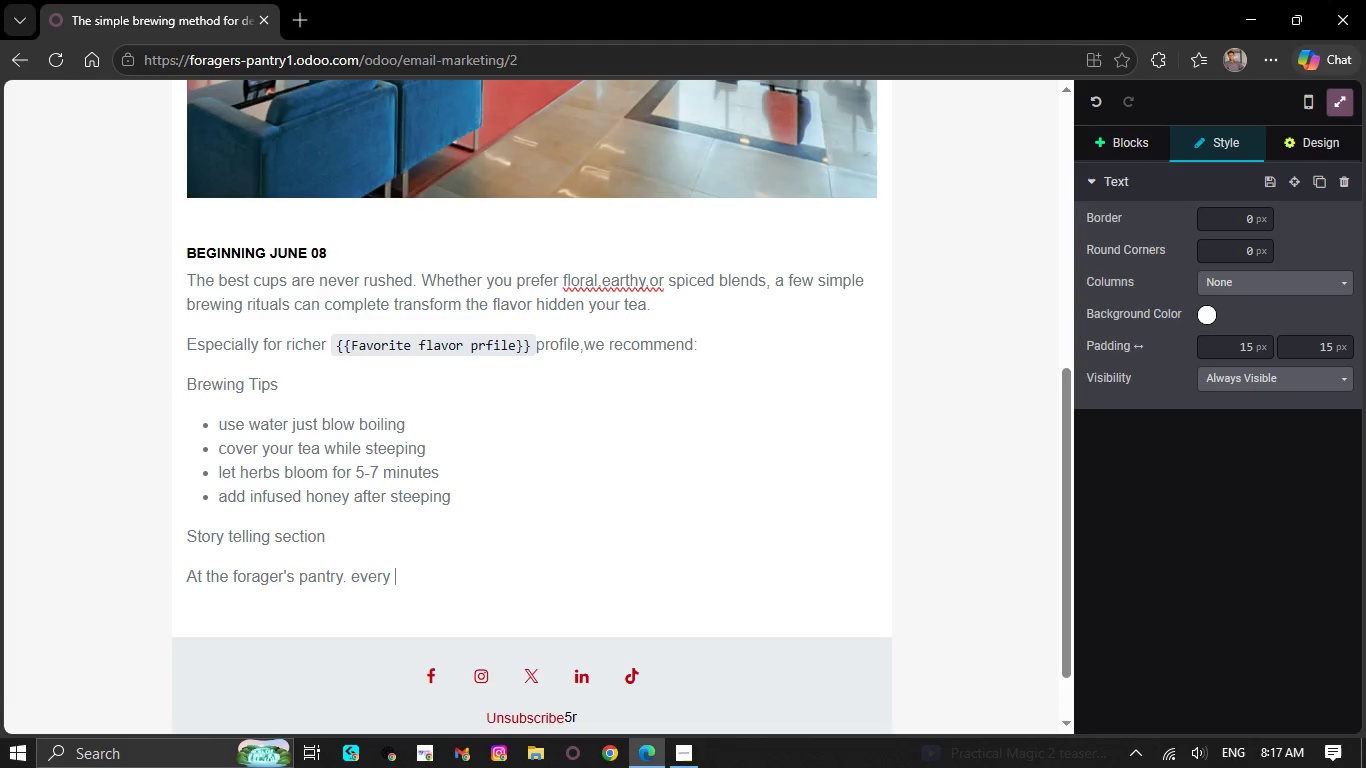 
key(B)
 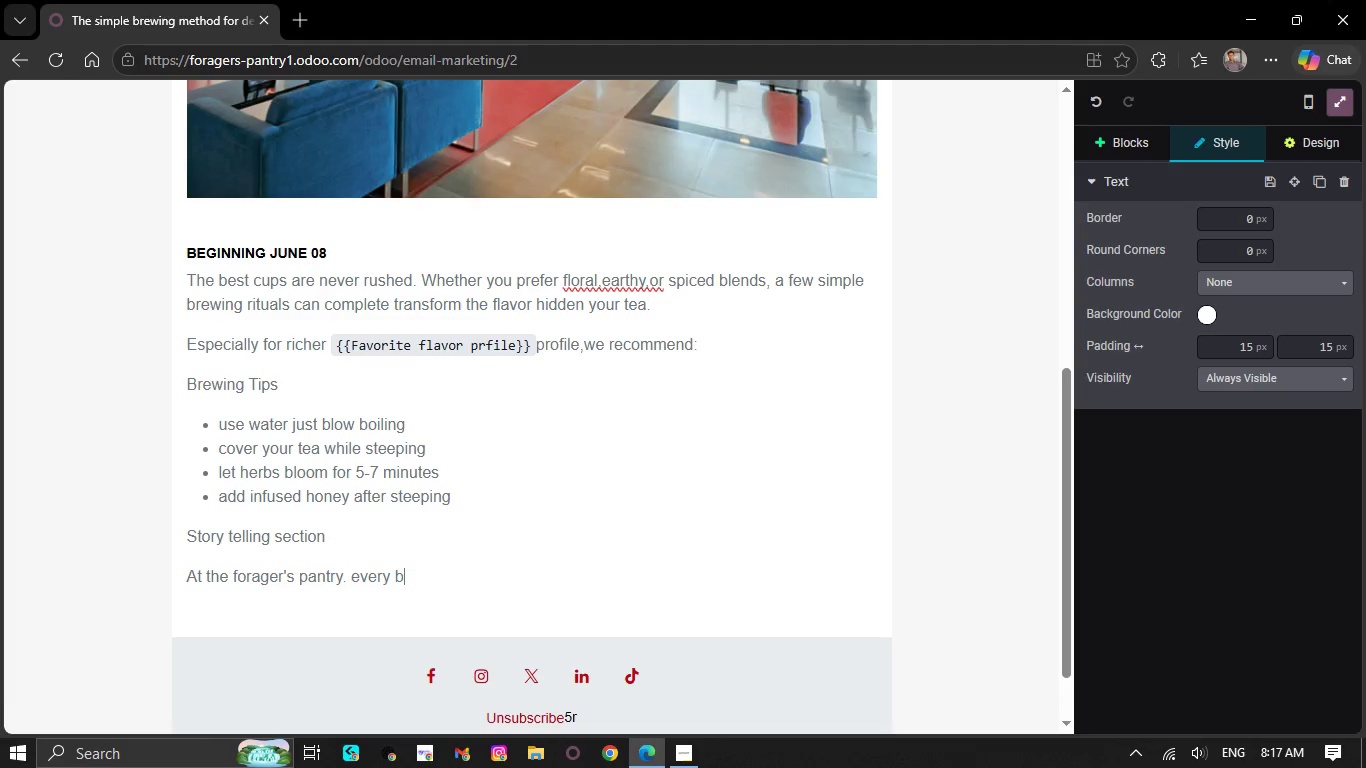 
type(lend is c)
 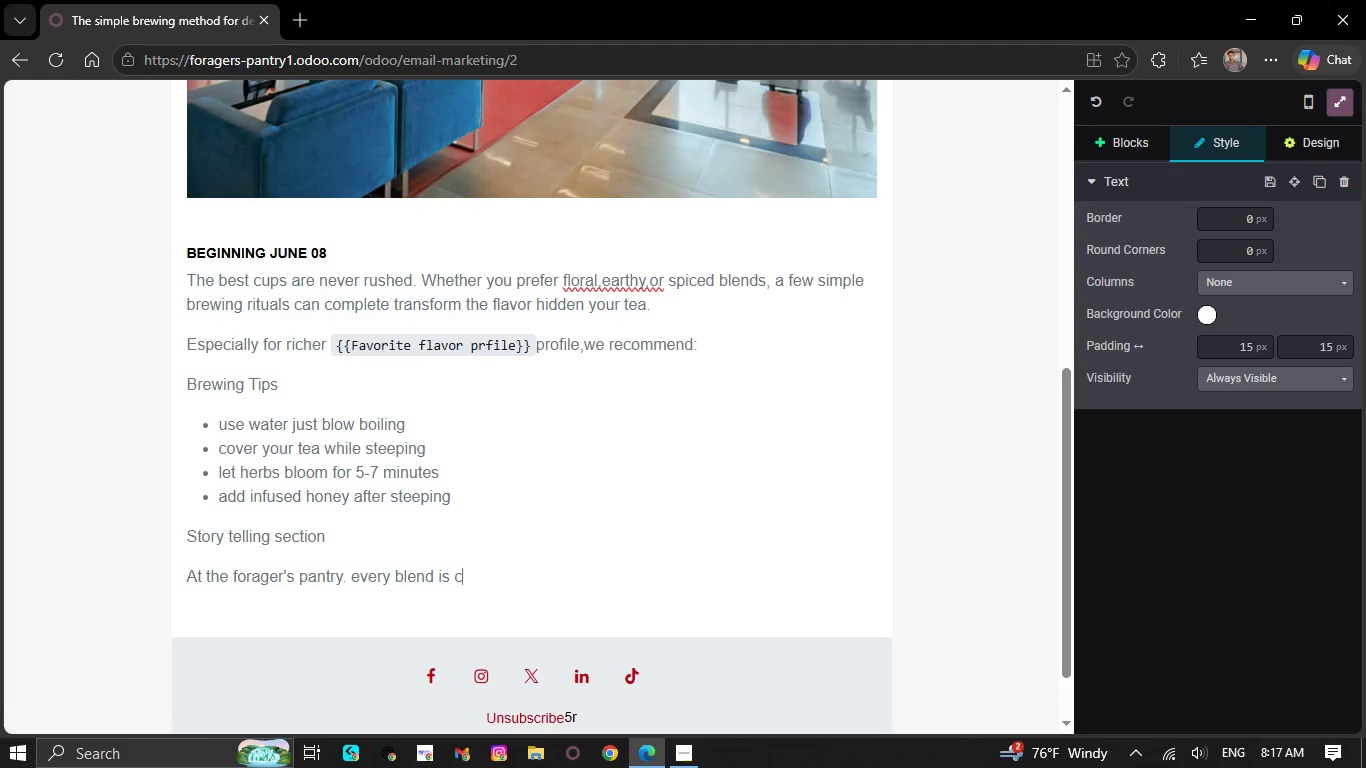 
wait(7.75)
 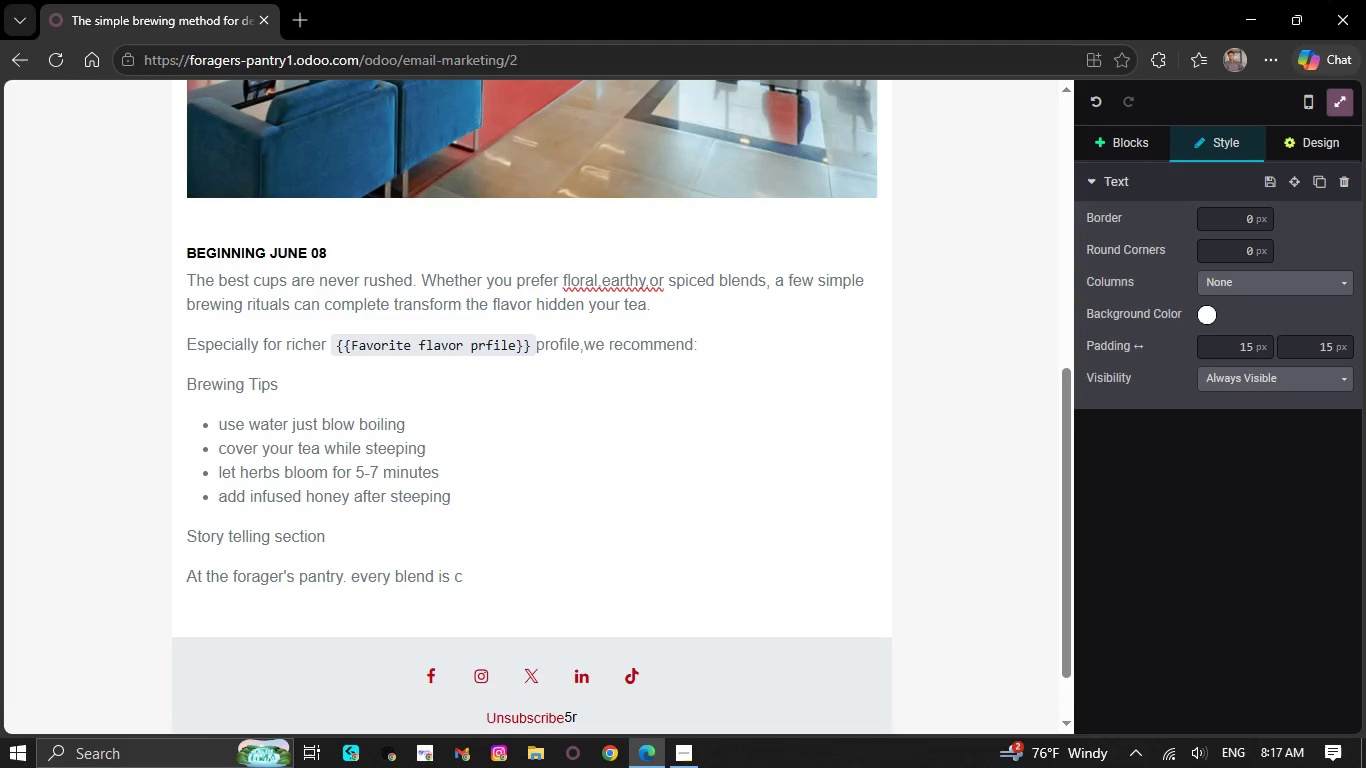 
type(ra)
 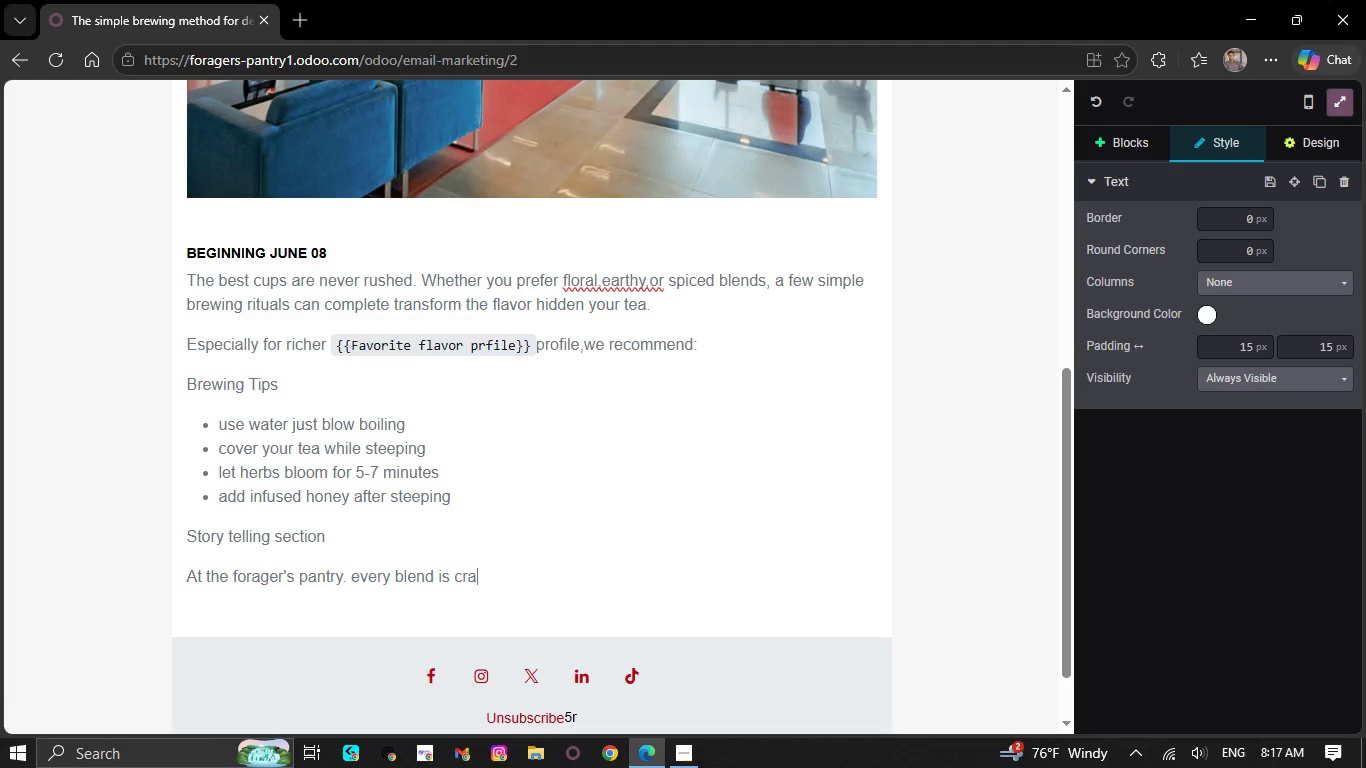 
key(F)
 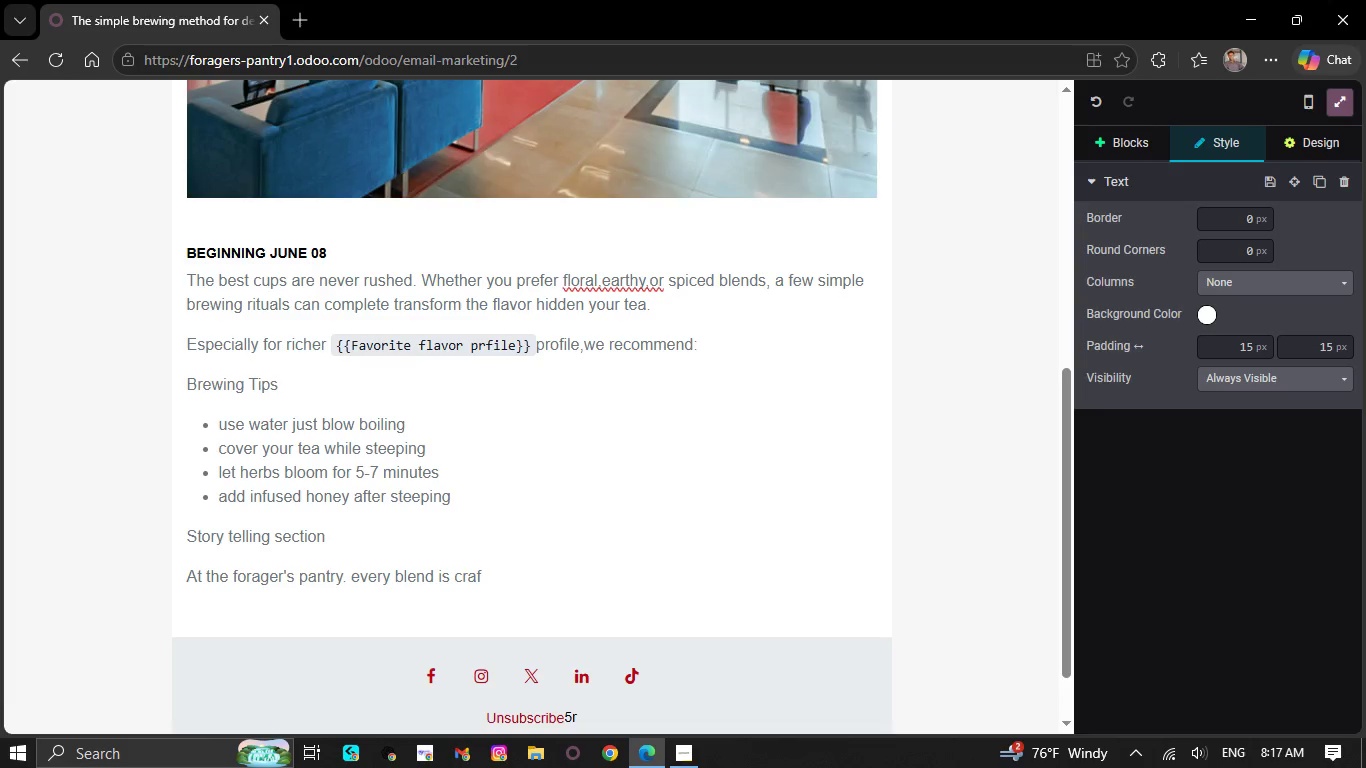 
type(ted)
 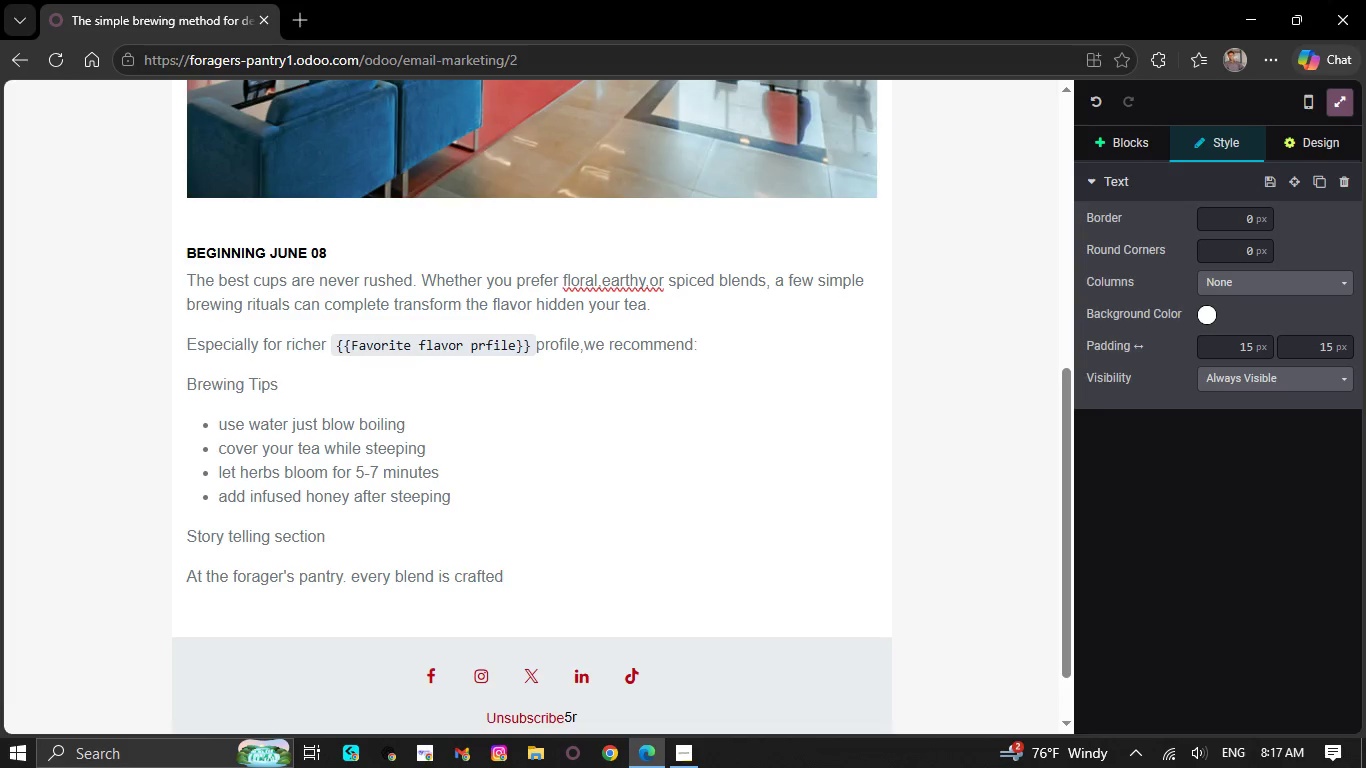 
wait(6.59)
 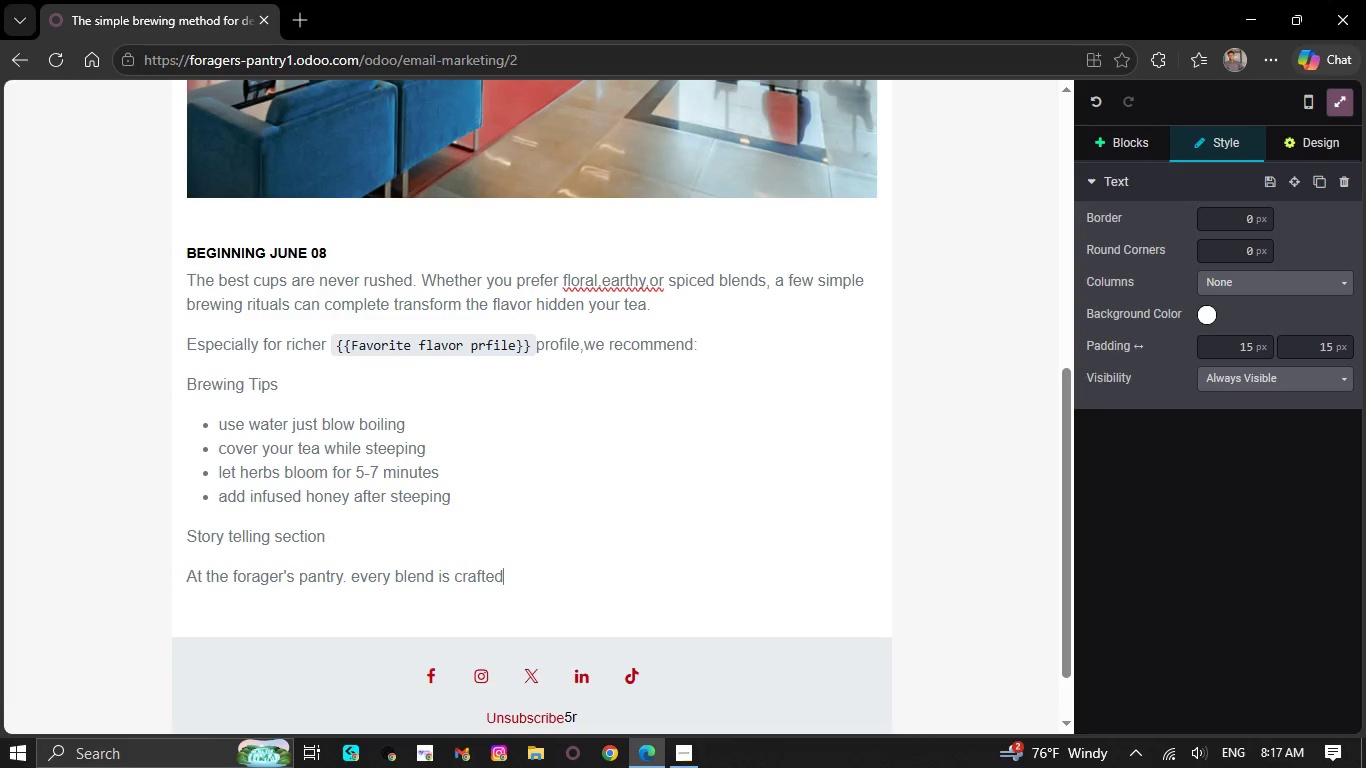 
type( in )
 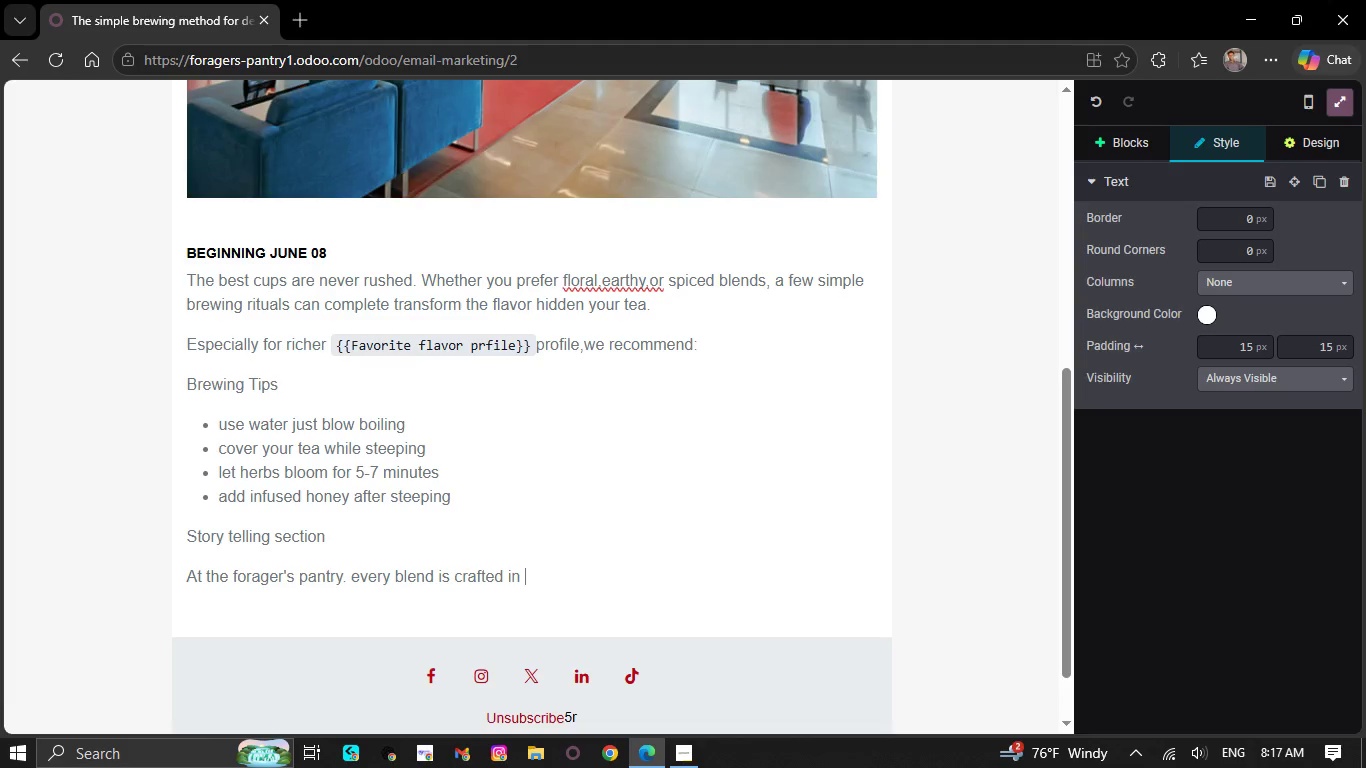 
type(tiny batches usi)
 